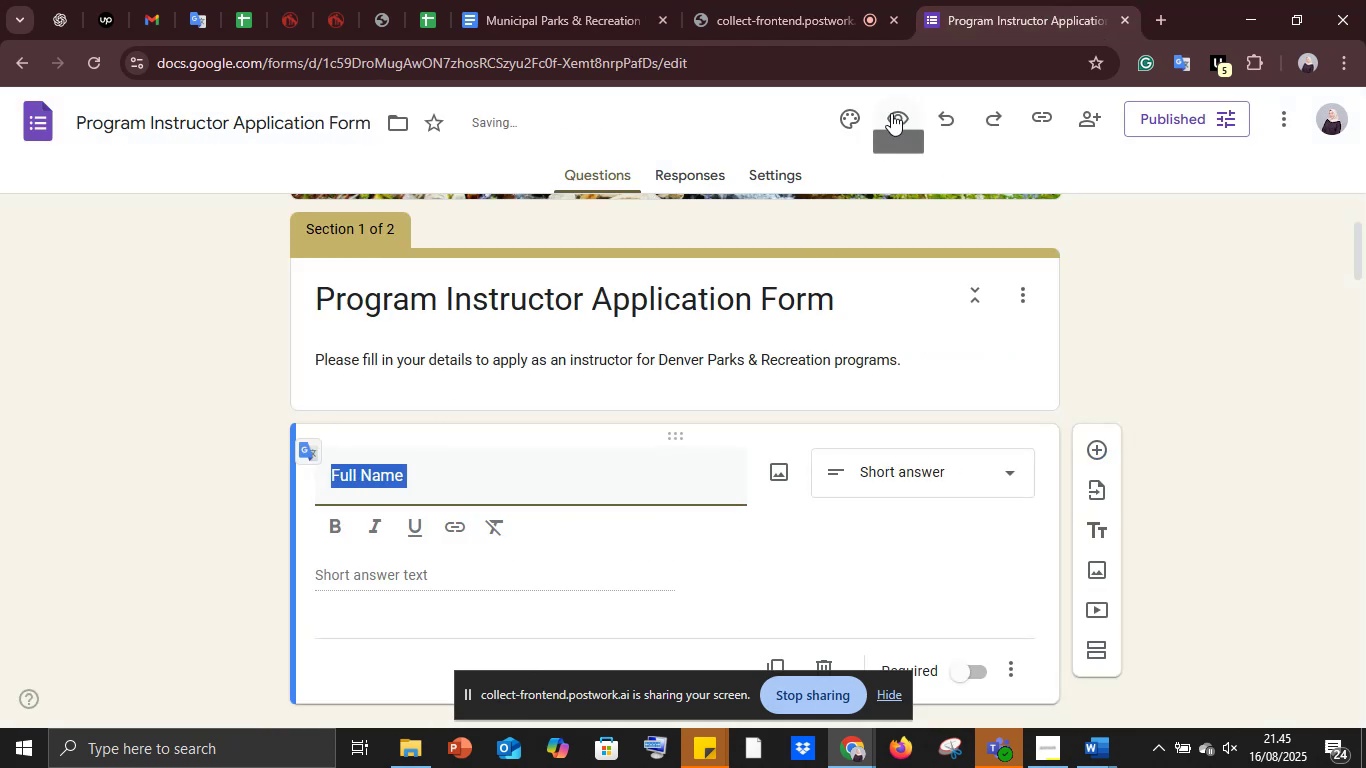 
left_click([866, 110])
 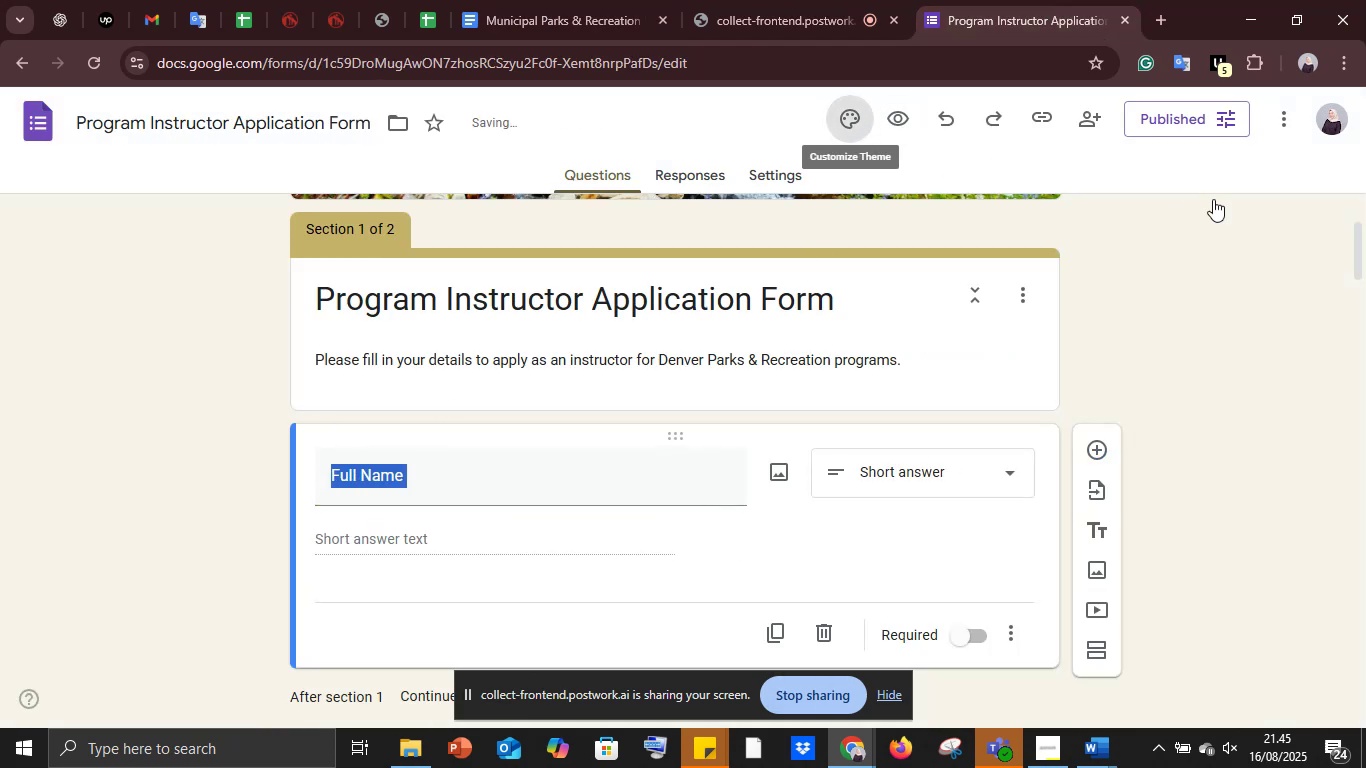 
mouse_move([1297, 313])
 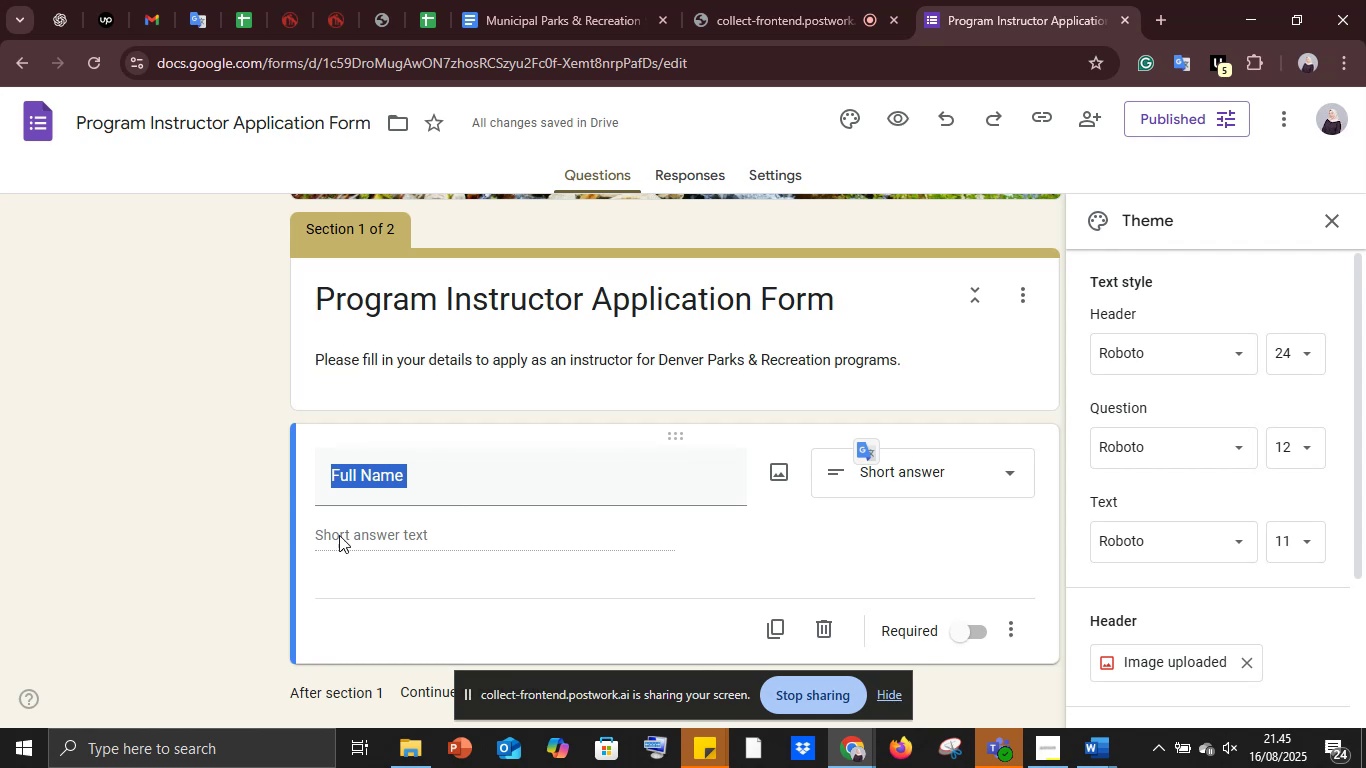 
left_click([289, 495])
 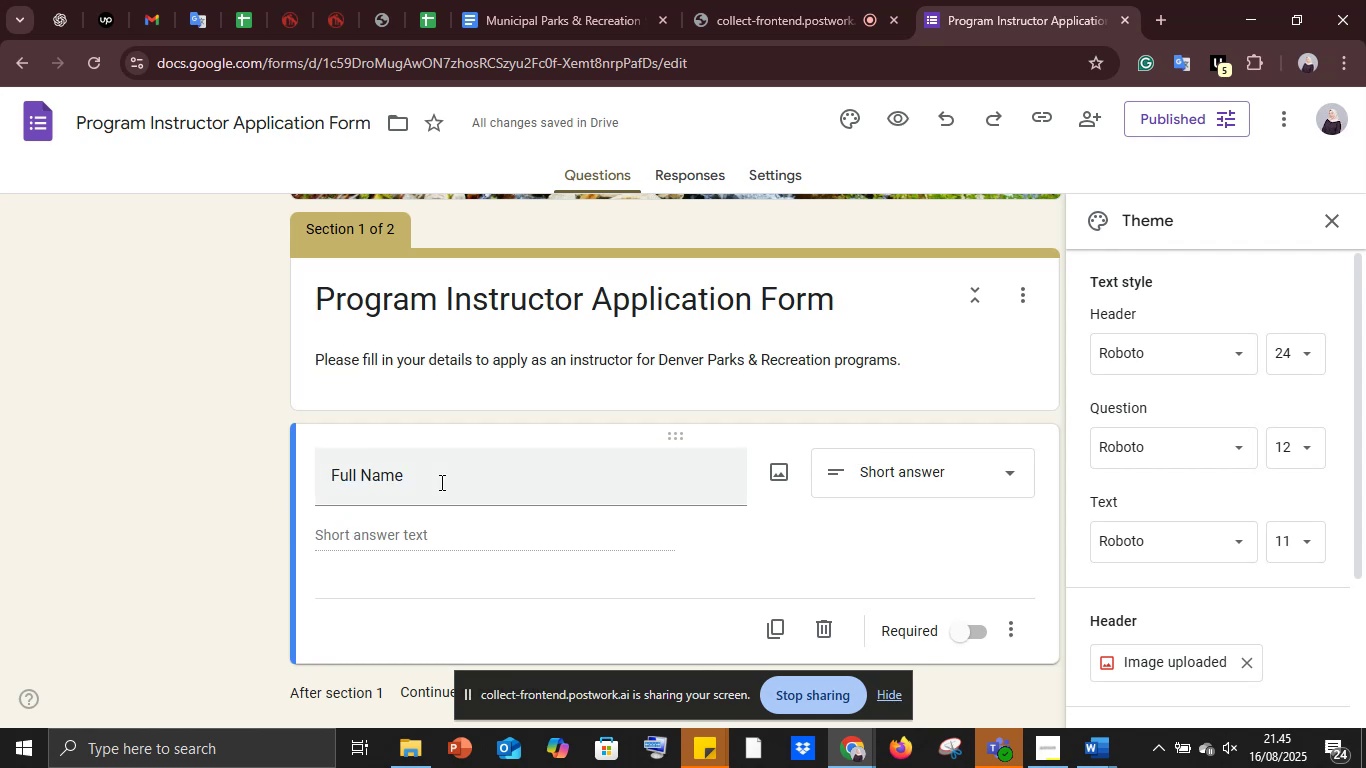 
left_click_drag(start_coordinate=[440, 482], to_coordinate=[300, 476])
 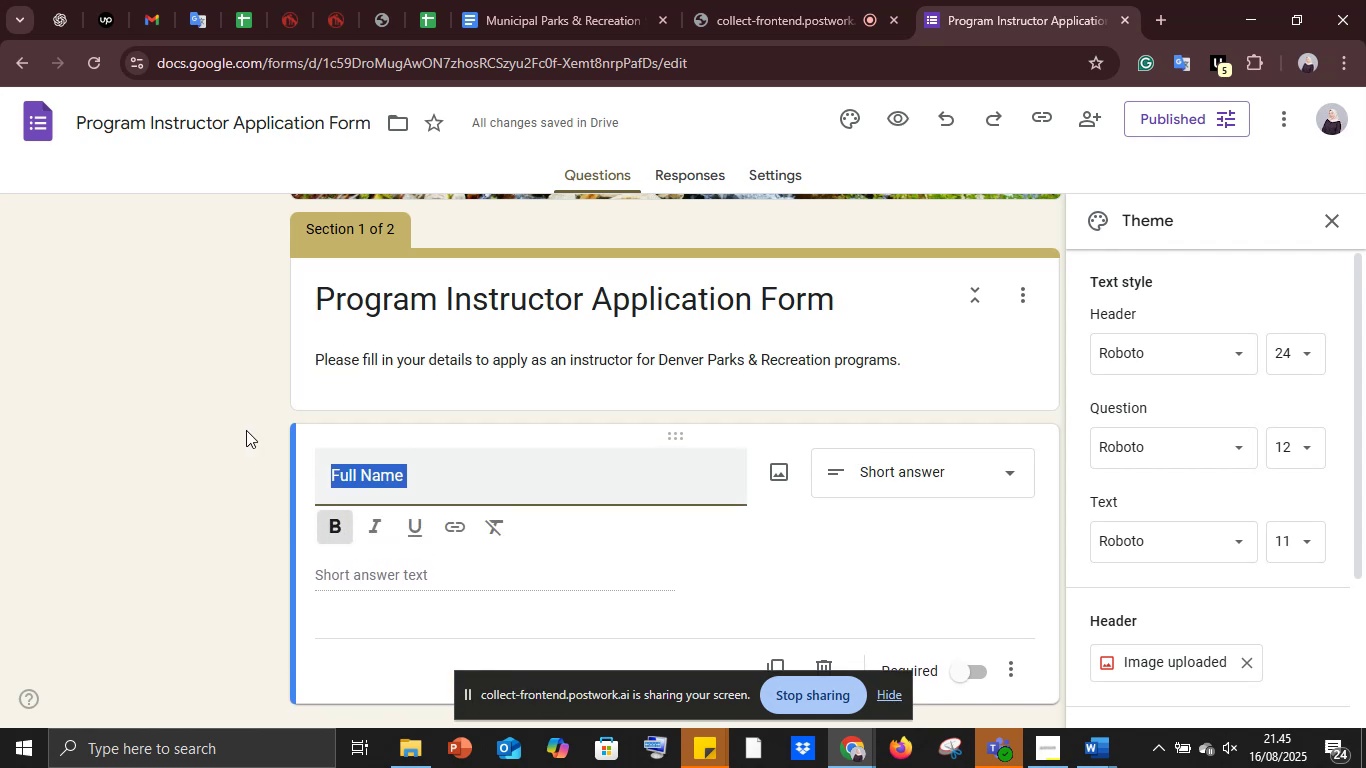 
double_click([246, 429])
 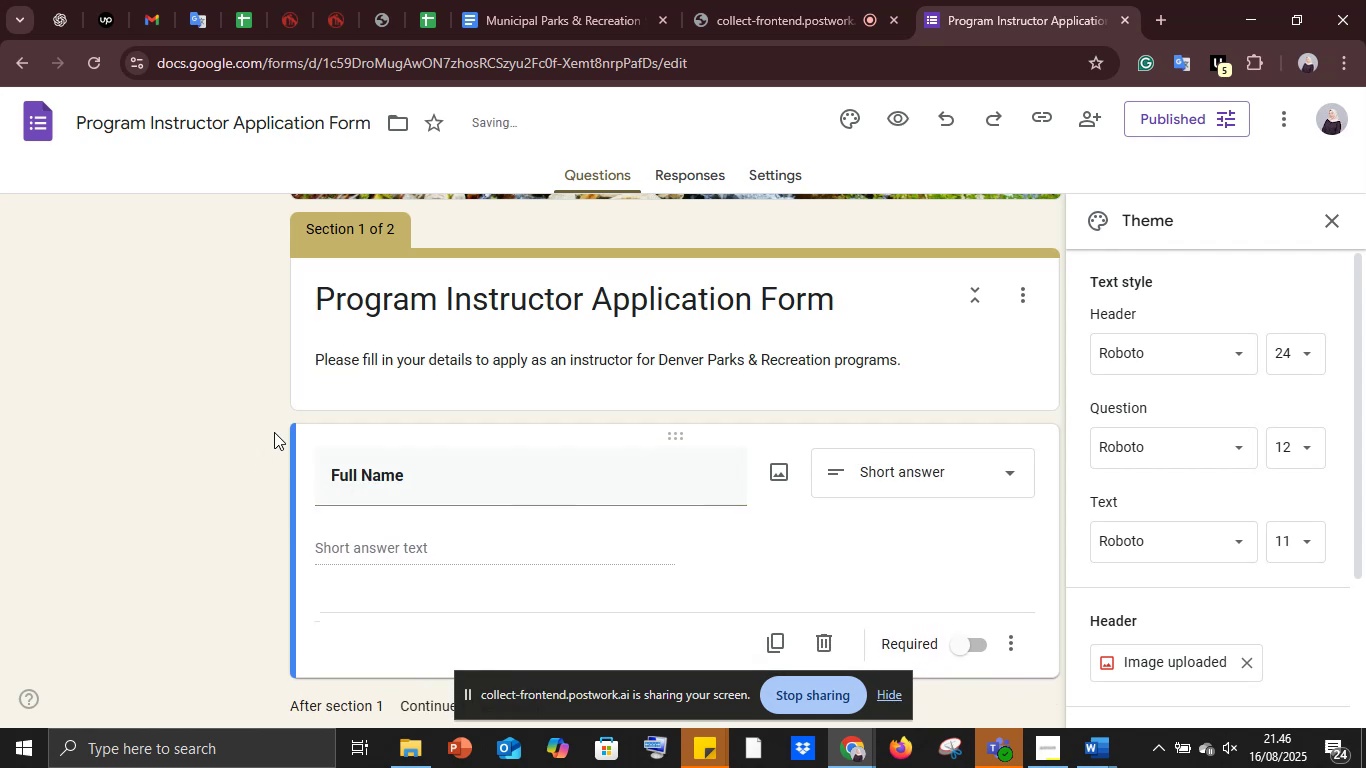 
scroll: coordinate [287, 448], scroll_direction: down, amount: 3.0
 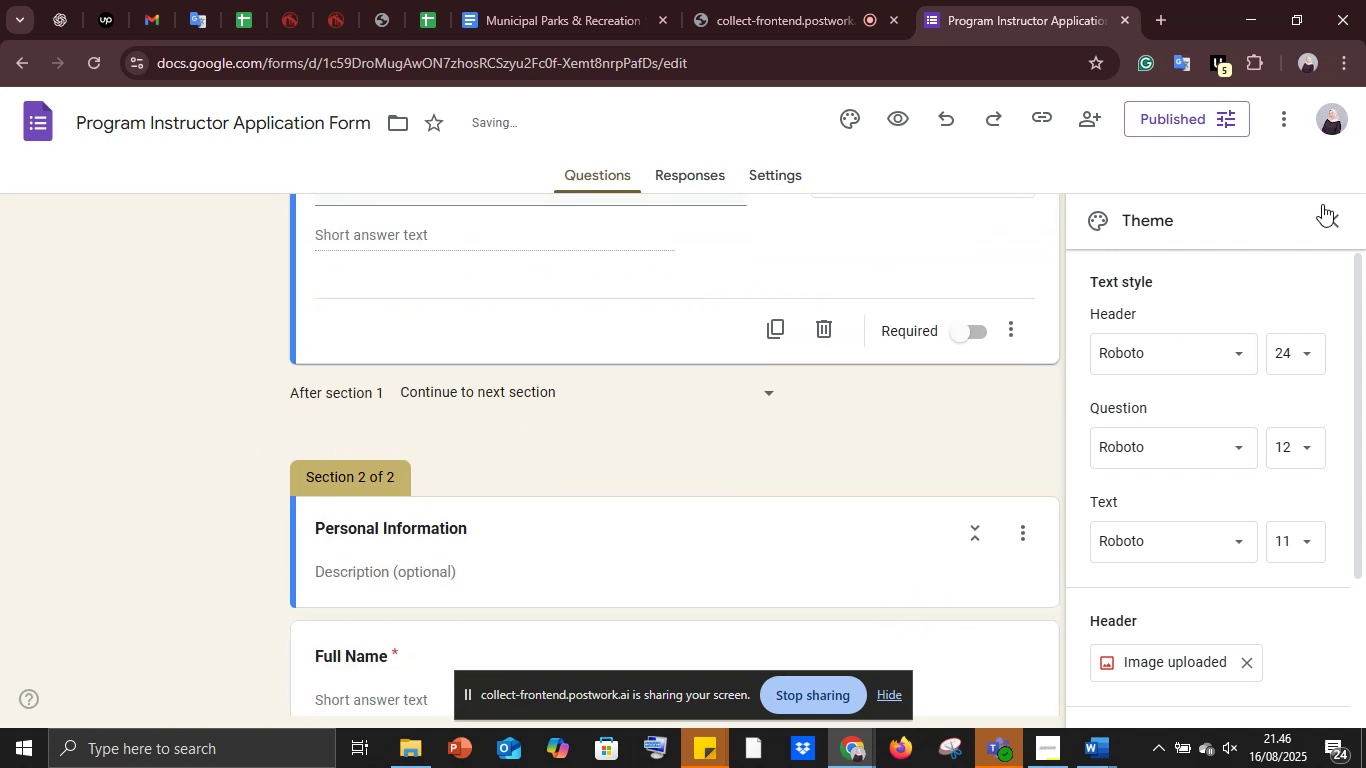 
left_click([1327, 223])
 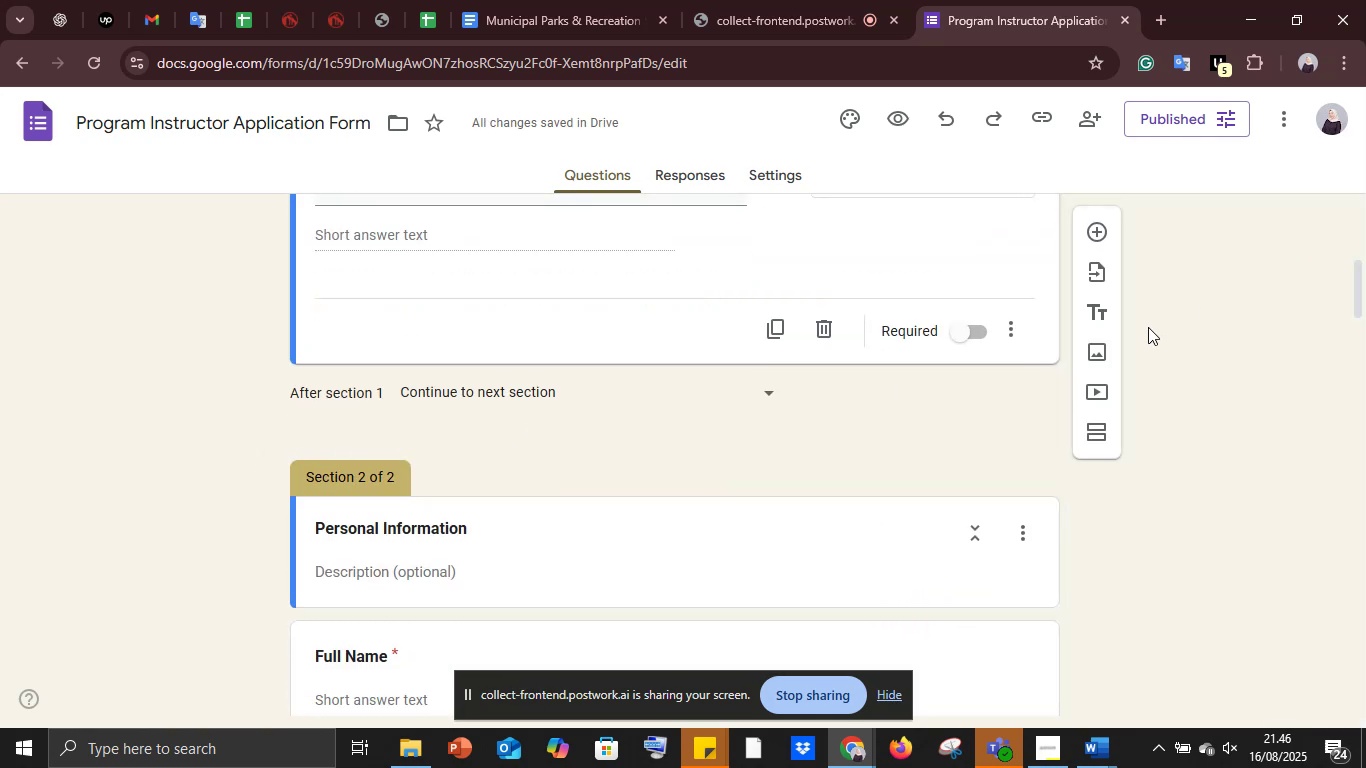 
scroll: coordinate [1147, 327], scroll_direction: up, amount: 1.0
 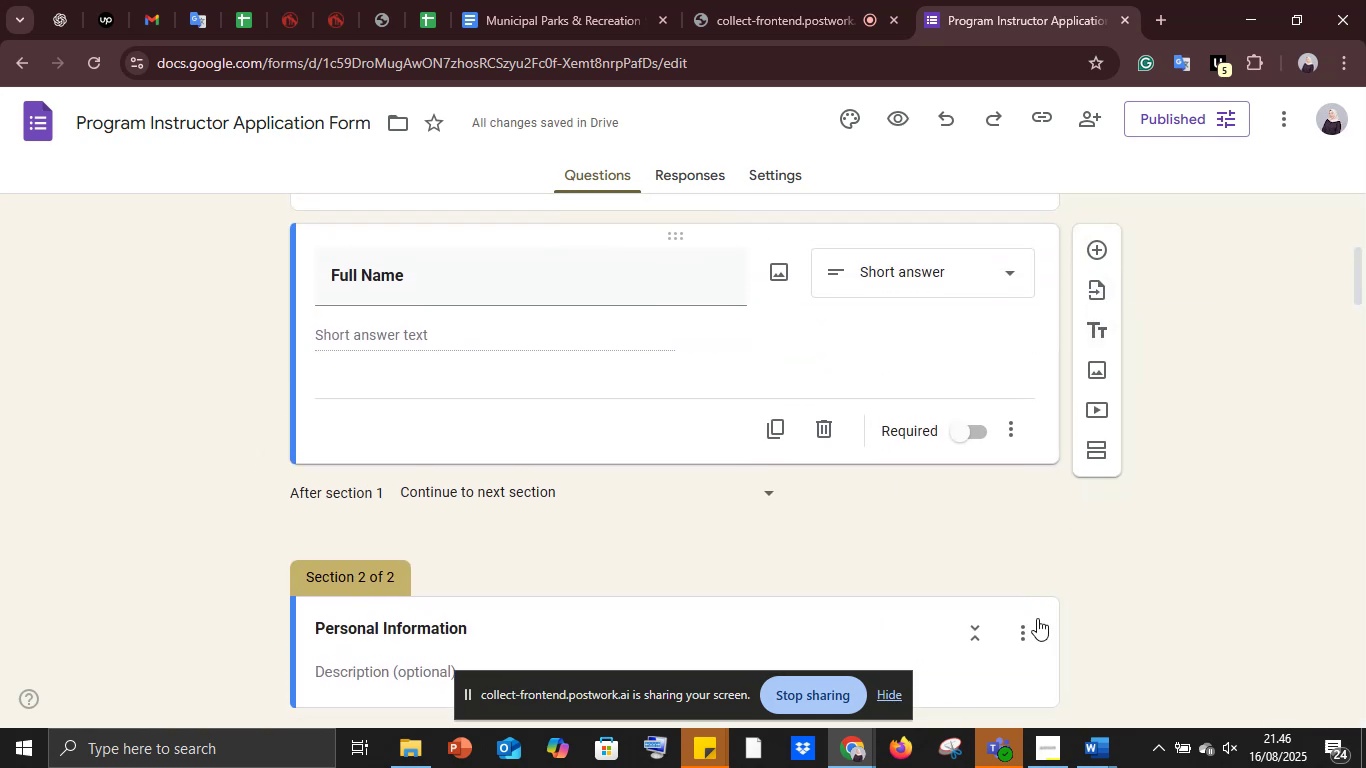 
left_click([1025, 628])
 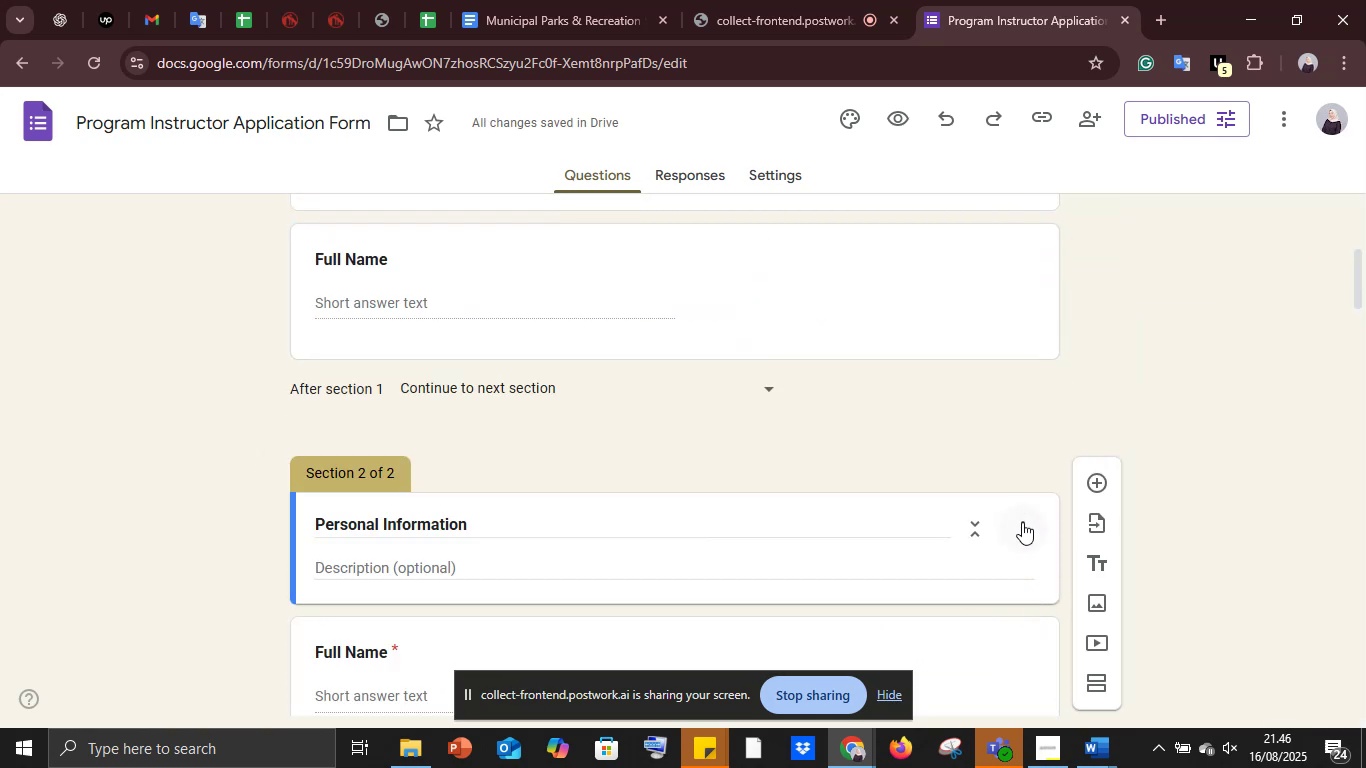 
left_click([1017, 517])
 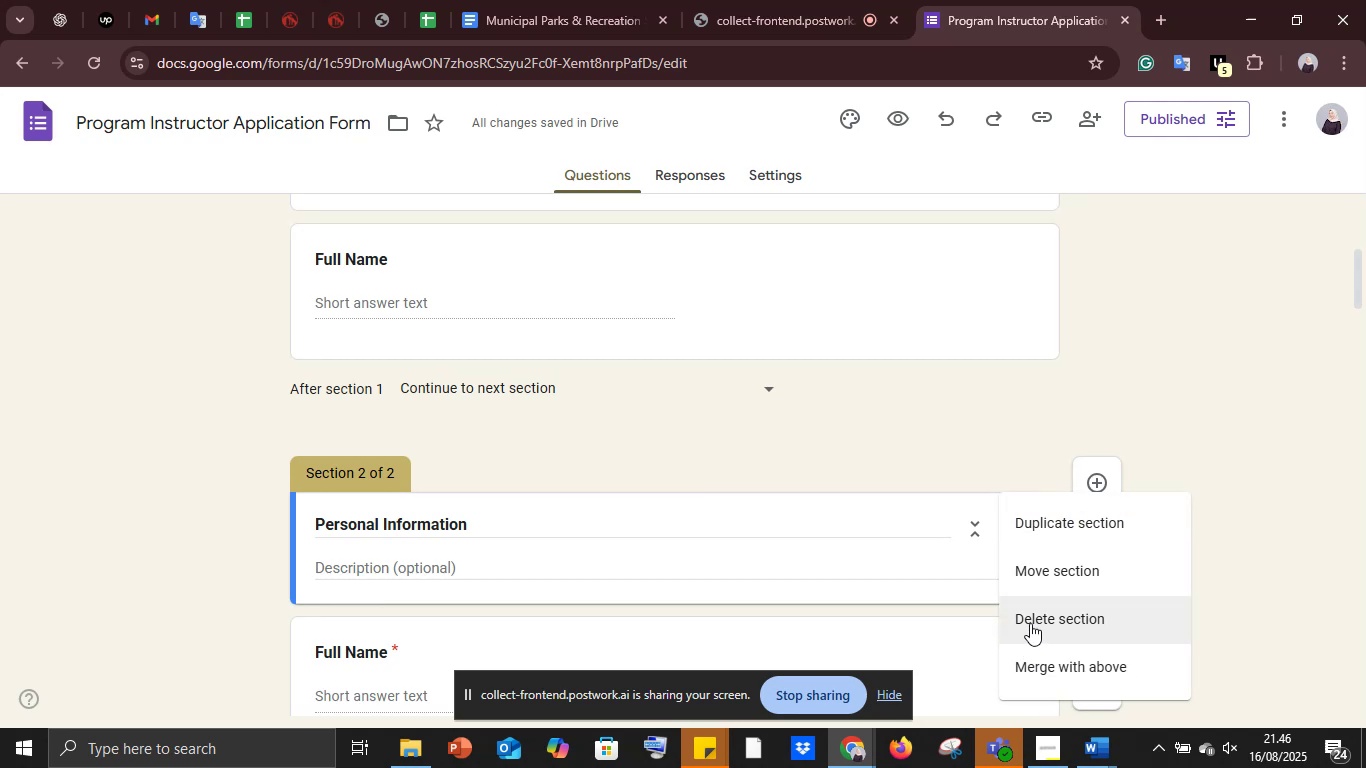 
left_click([1030, 623])
 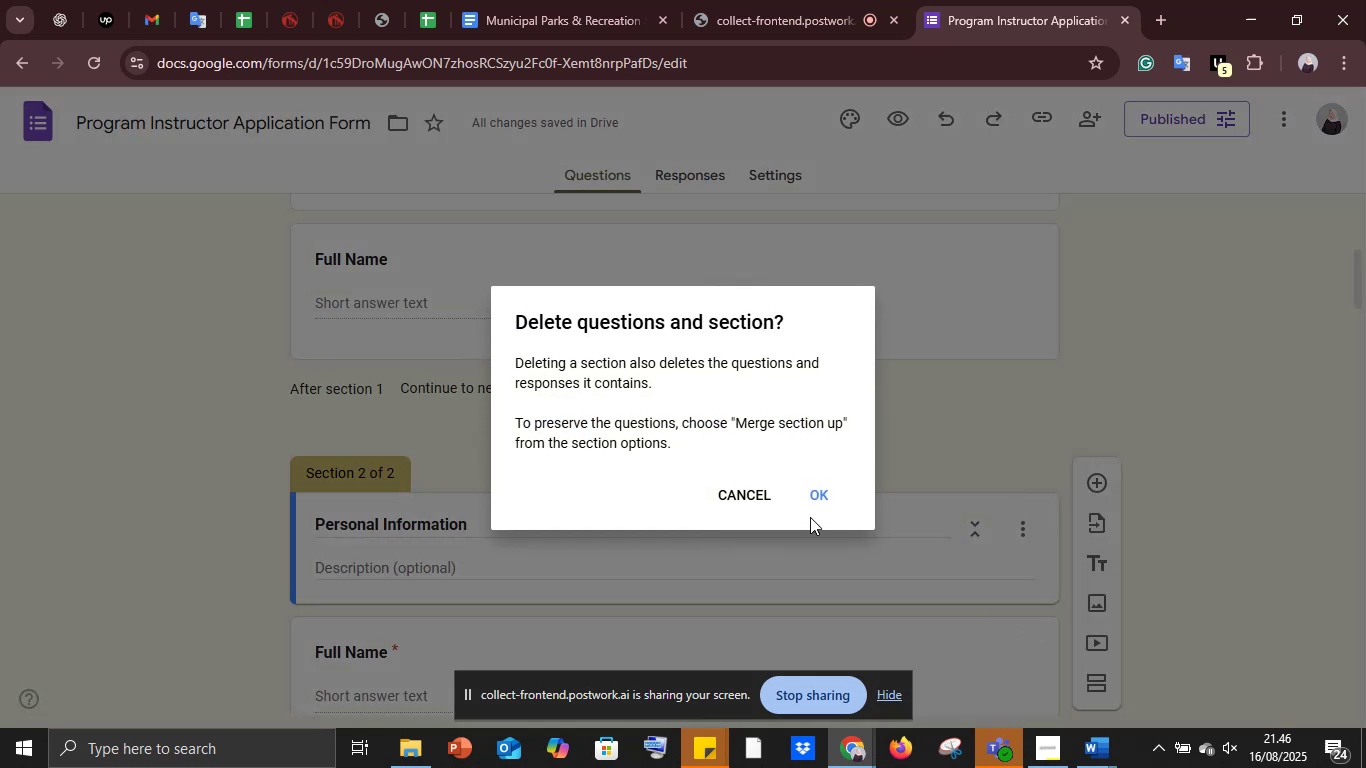 
left_click([806, 491])
 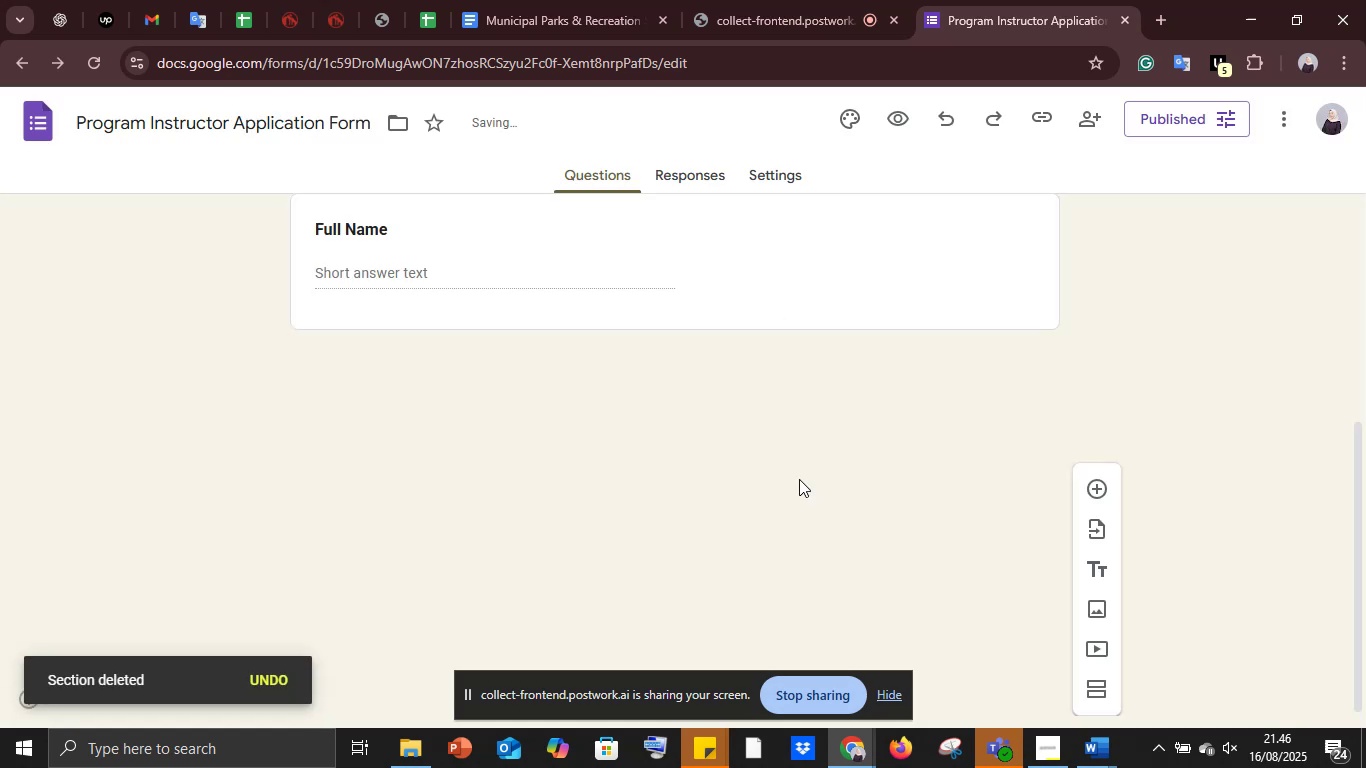 
scroll: coordinate [748, 450], scroll_direction: up, amount: 1.0
 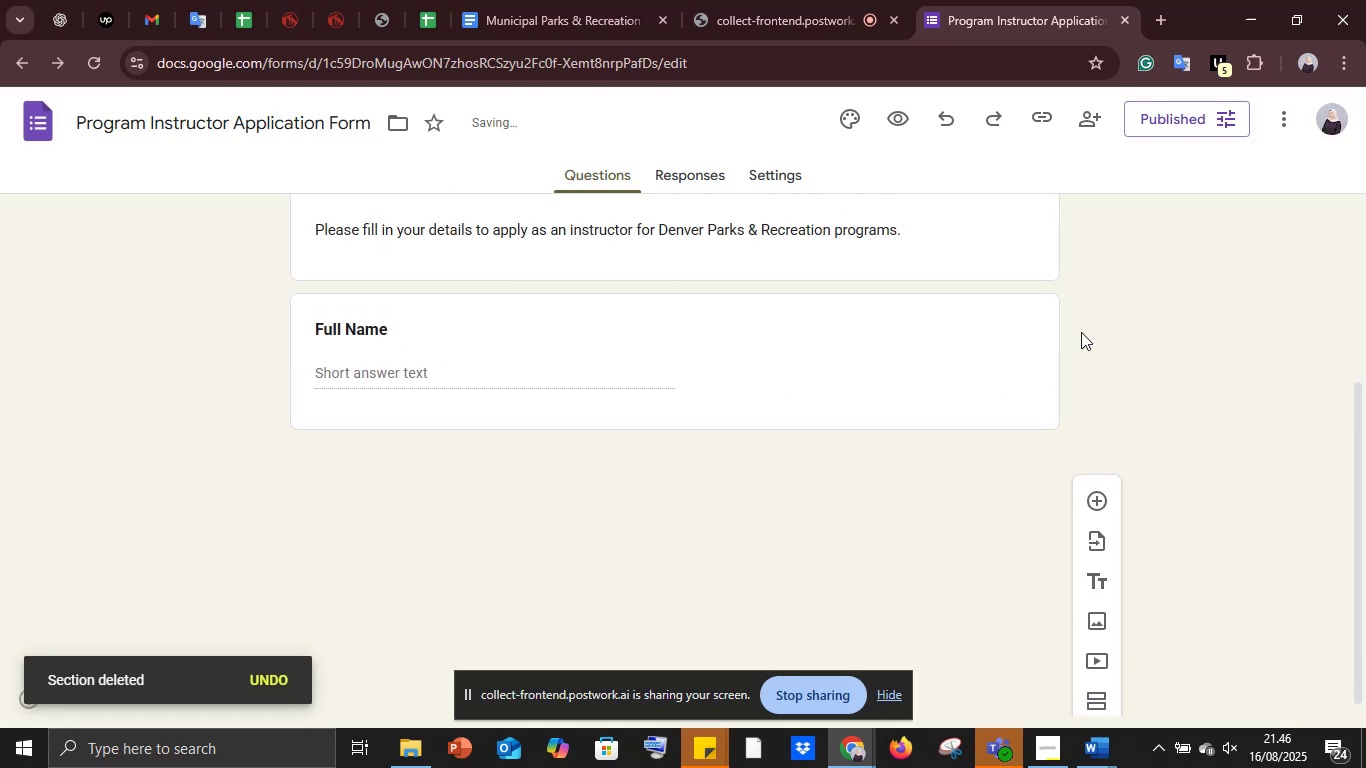 
left_click([1050, 326])
 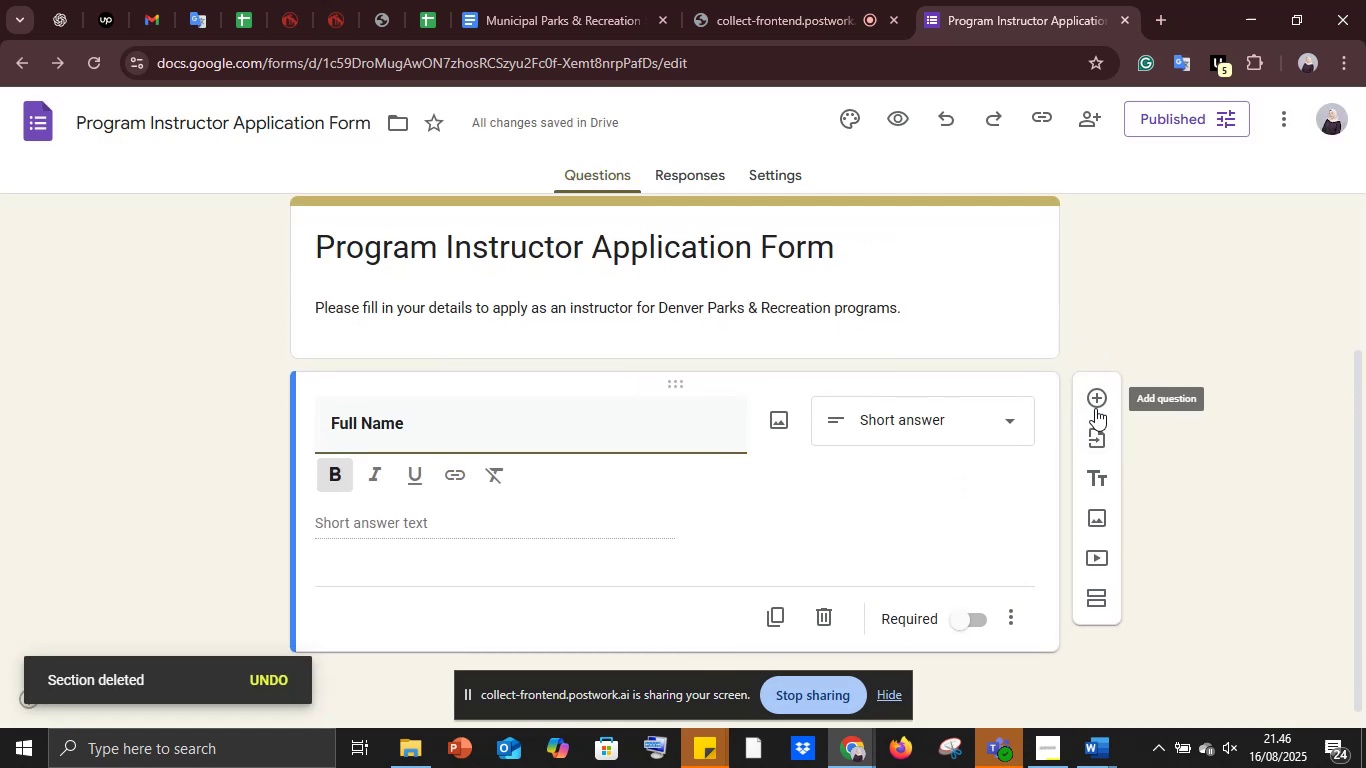 
left_click([1095, 402])
 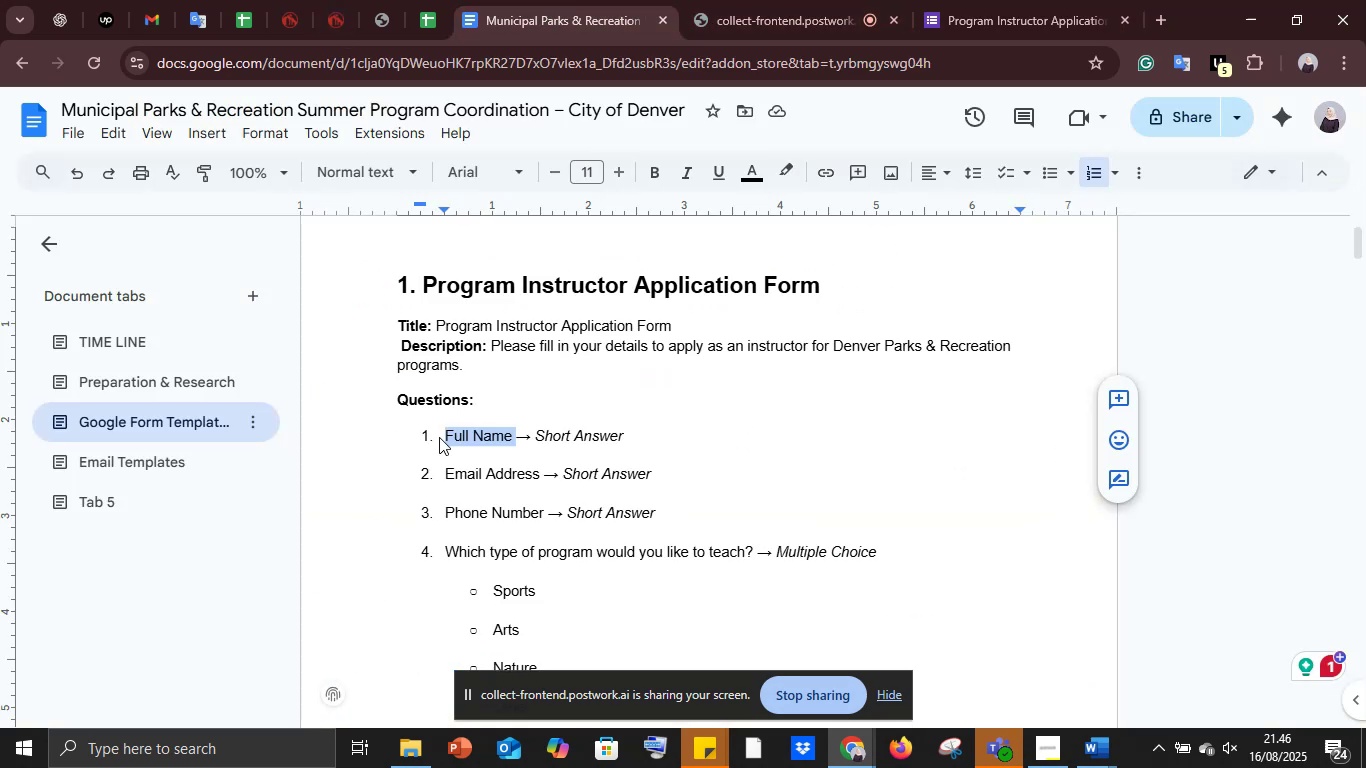 
left_click_drag(start_coordinate=[445, 476], to_coordinate=[539, 480])
 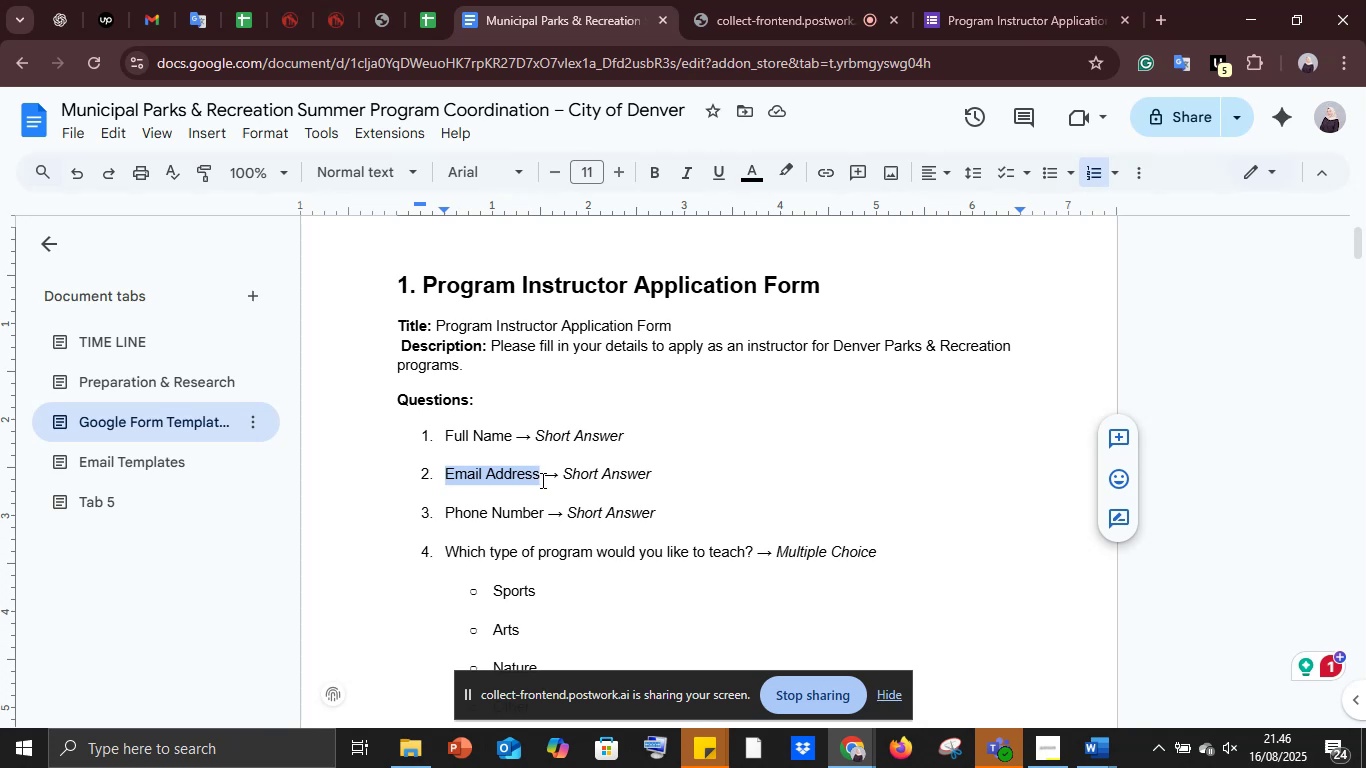 
key(Control+C)
 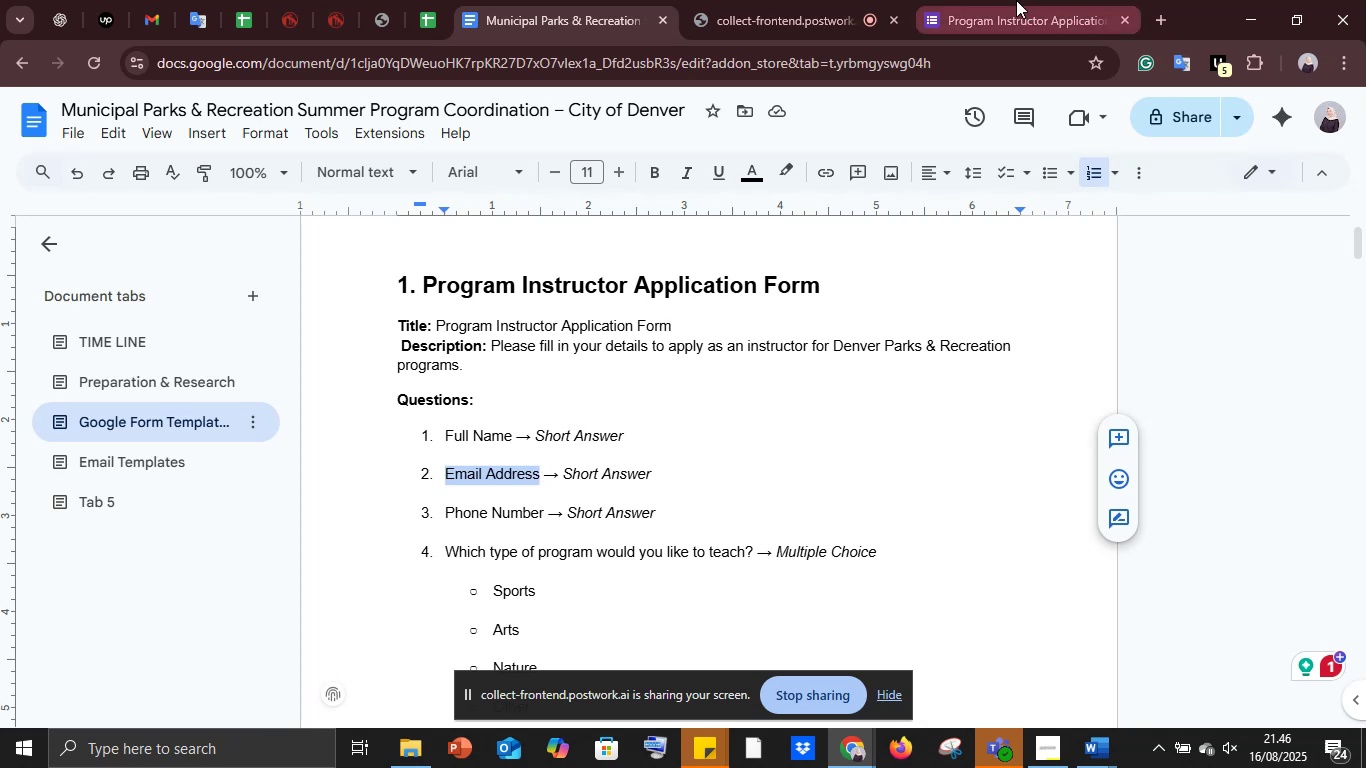 
left_click([1016, 0])
 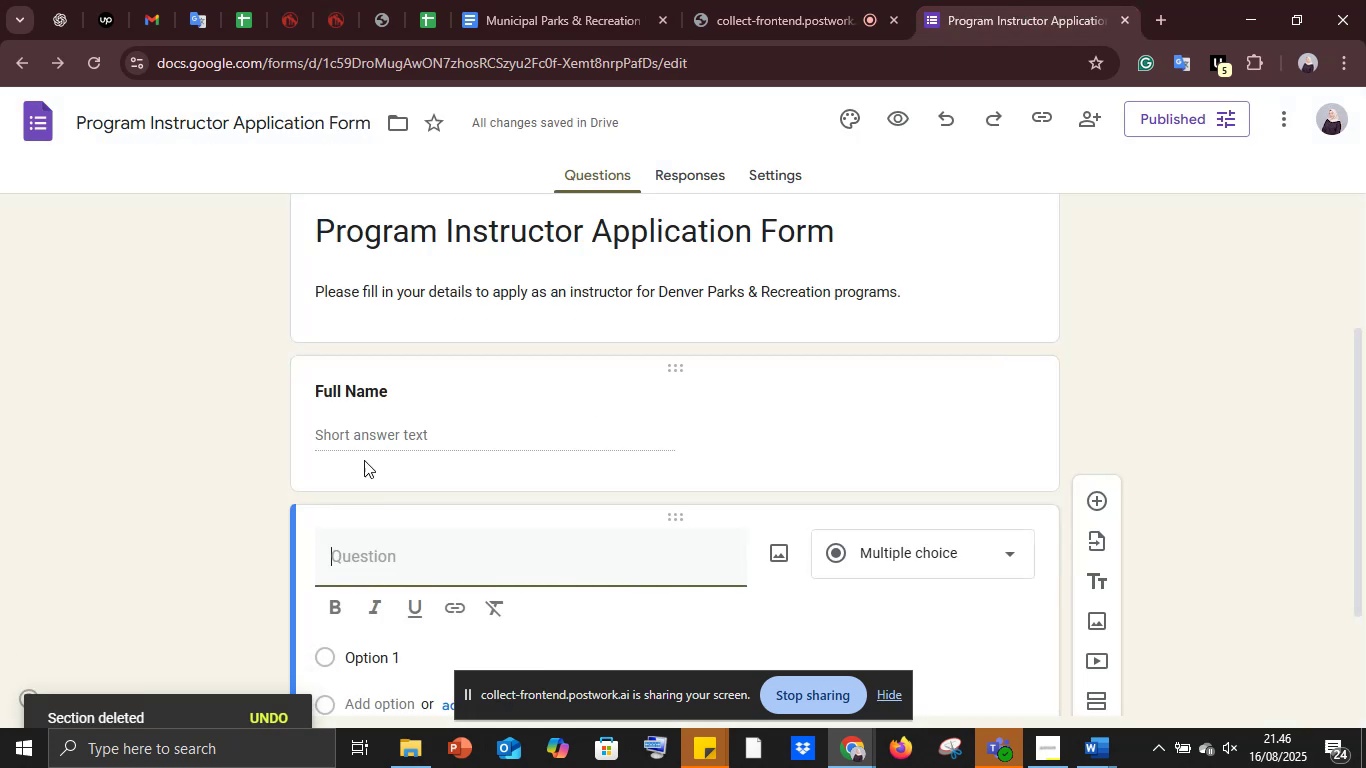 
key(Control+V)
 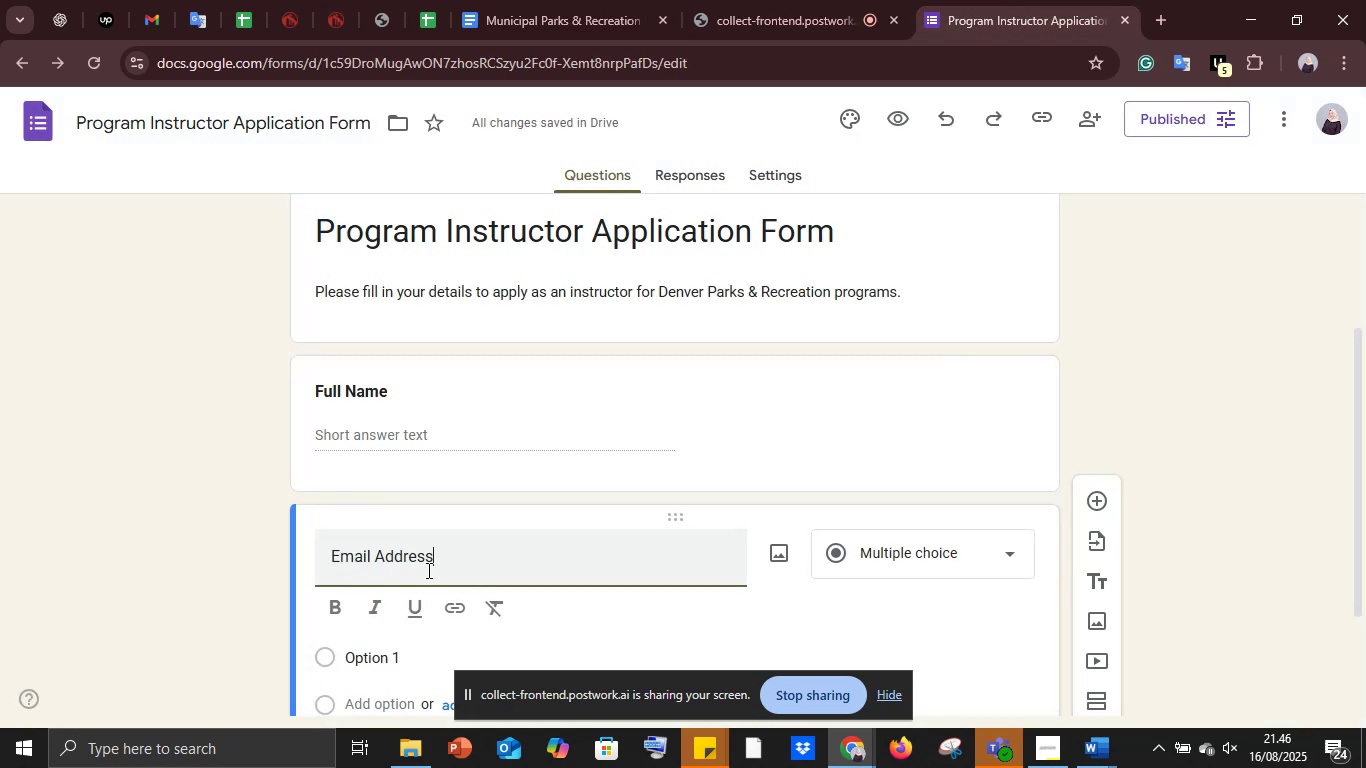 
left_click_drag(start_coordinate=[435, 568], to_coordinate=[322, 557])
 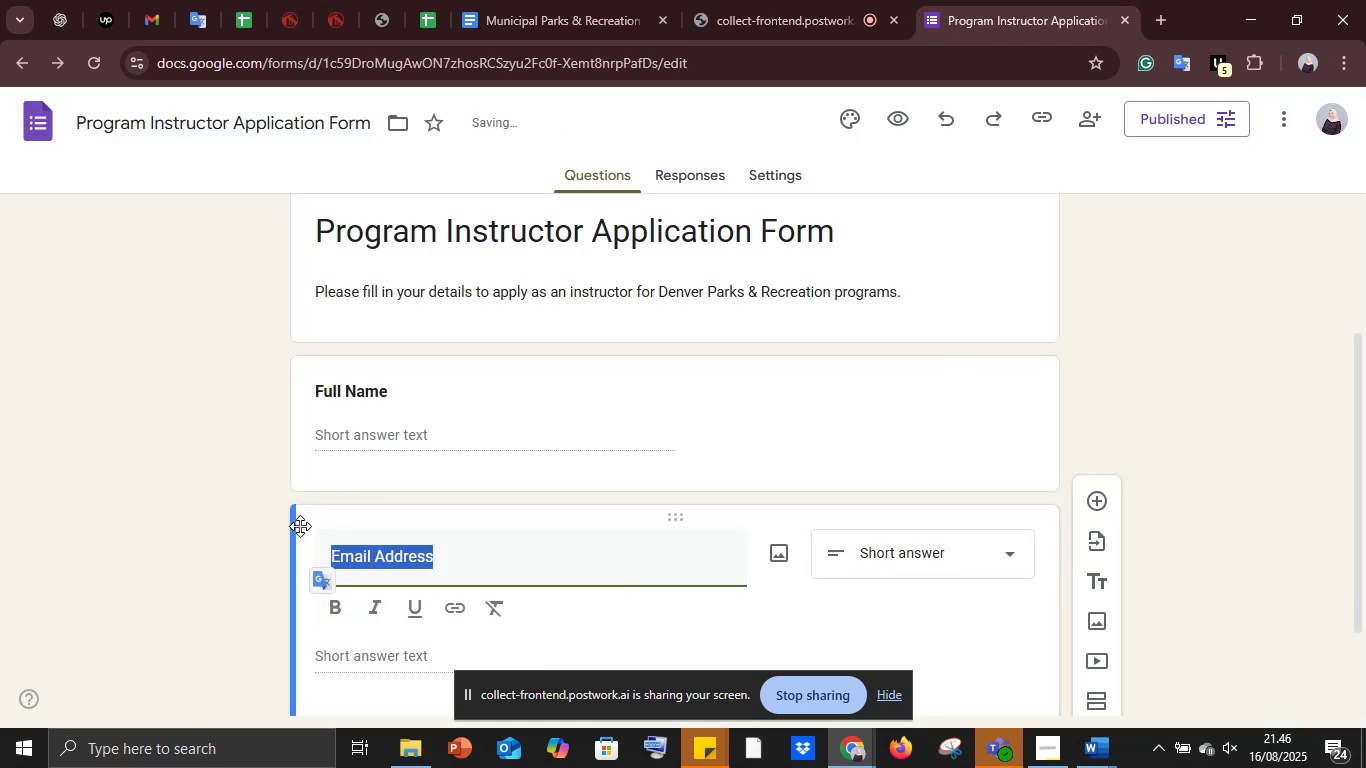 
left_click([259, 513])
 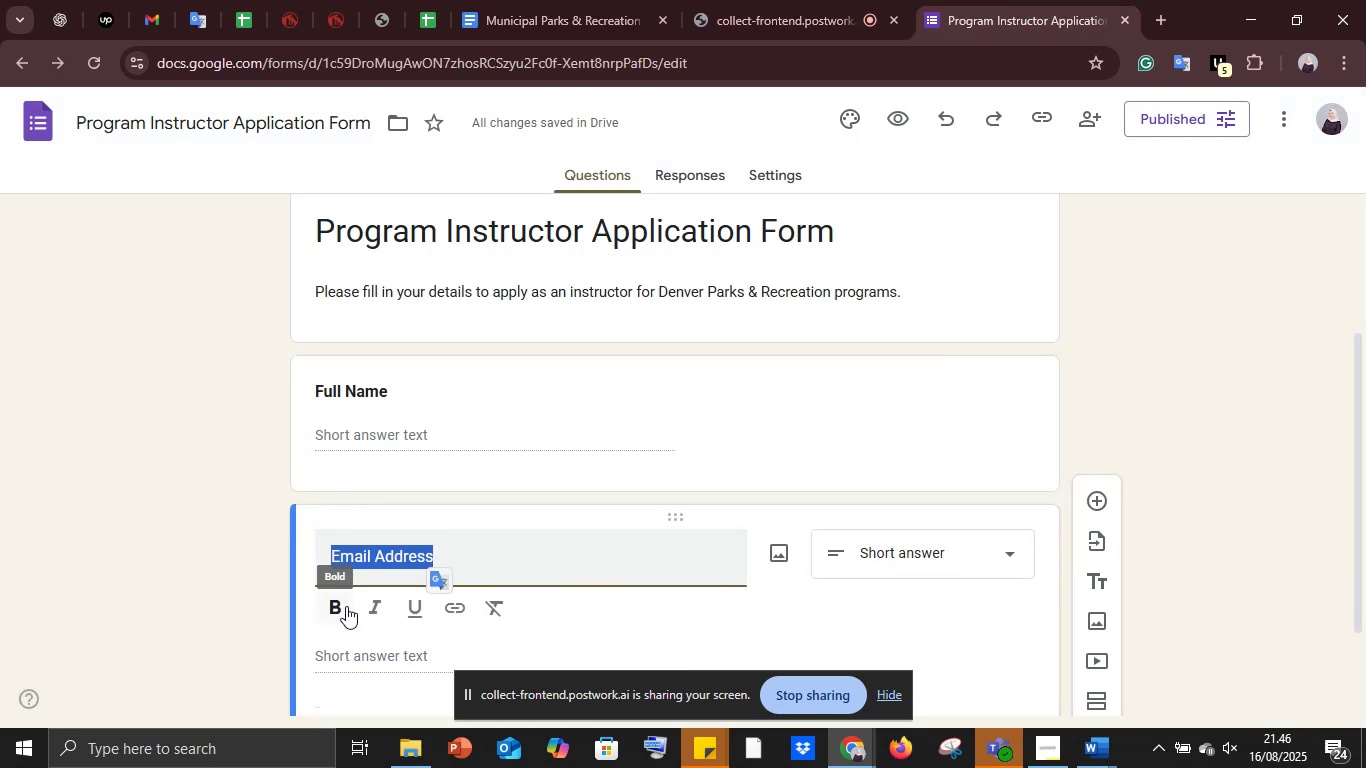 
double_click([260, 533])
 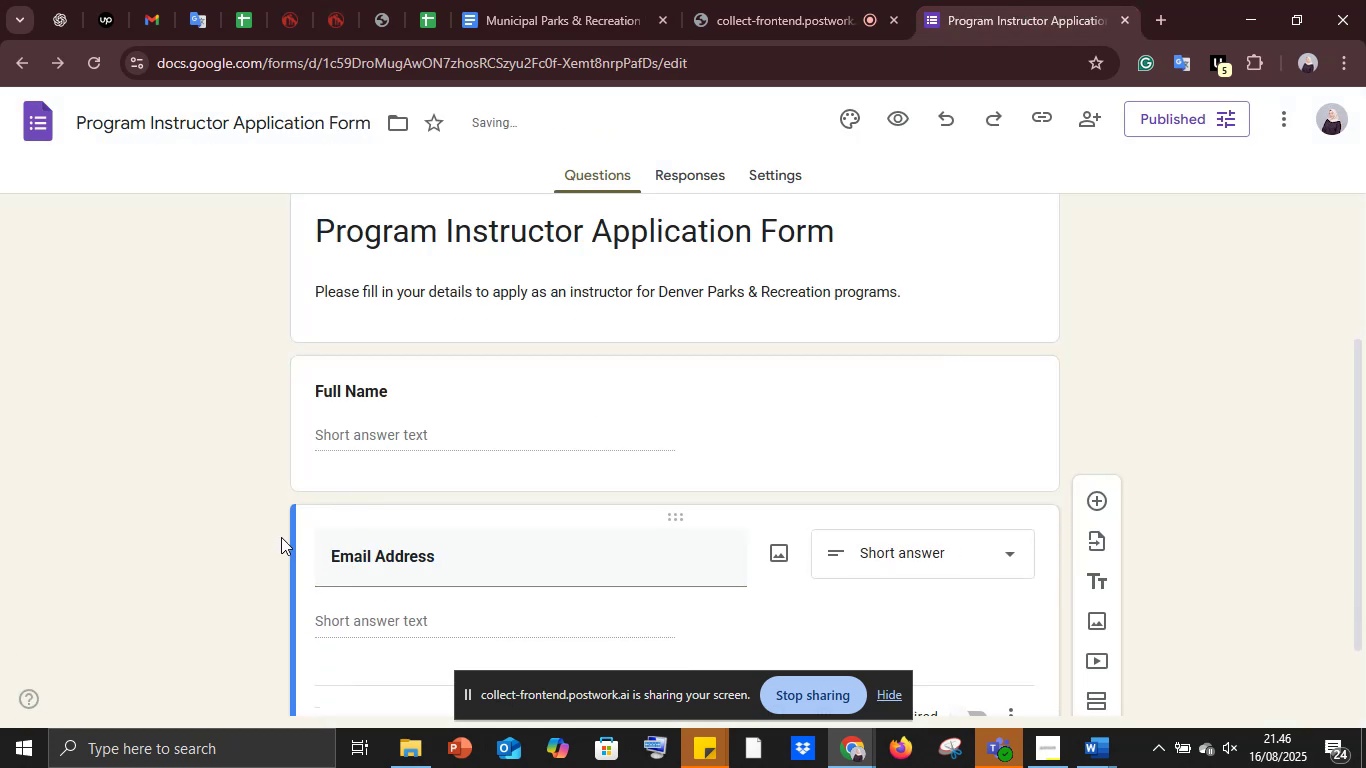 
scroll: coordinate [282, 538], scroll_direction: down, amount: 2.0
 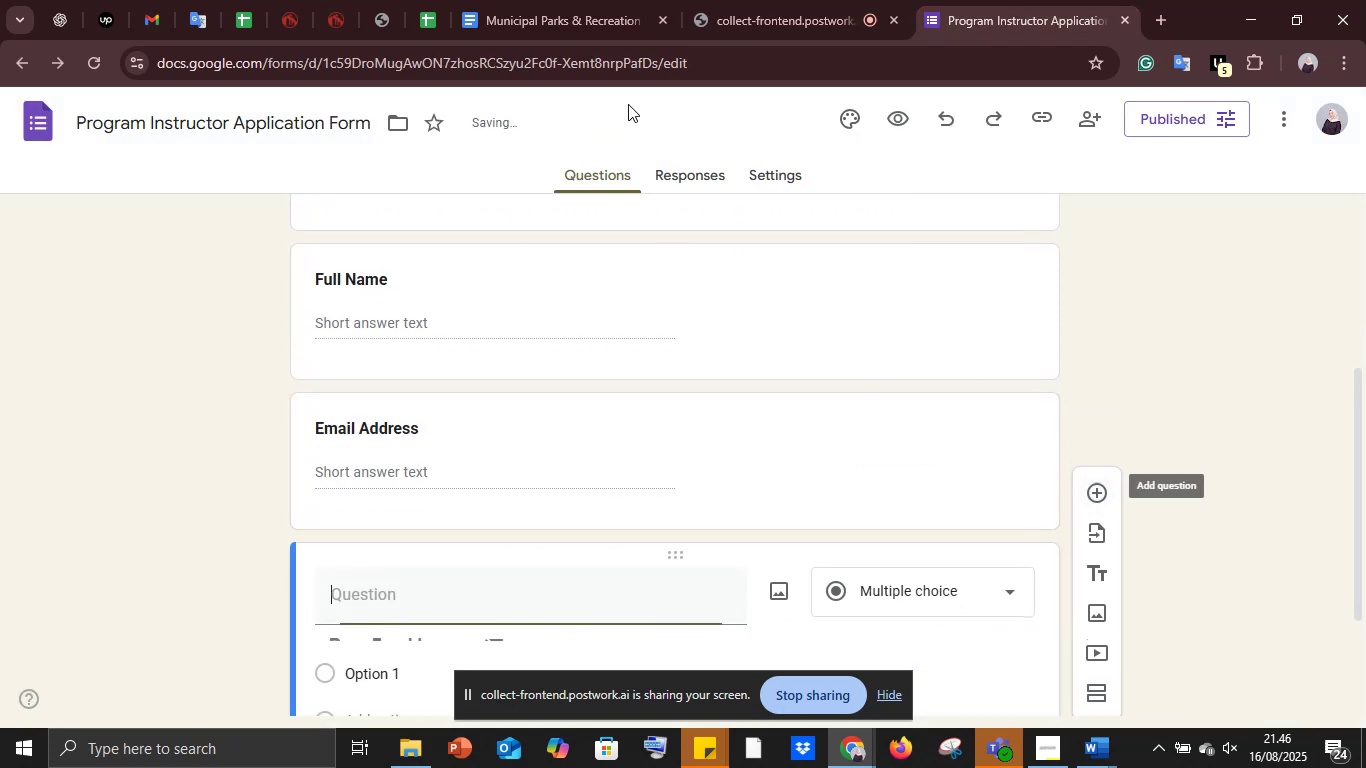 
left_click([558, 7])
 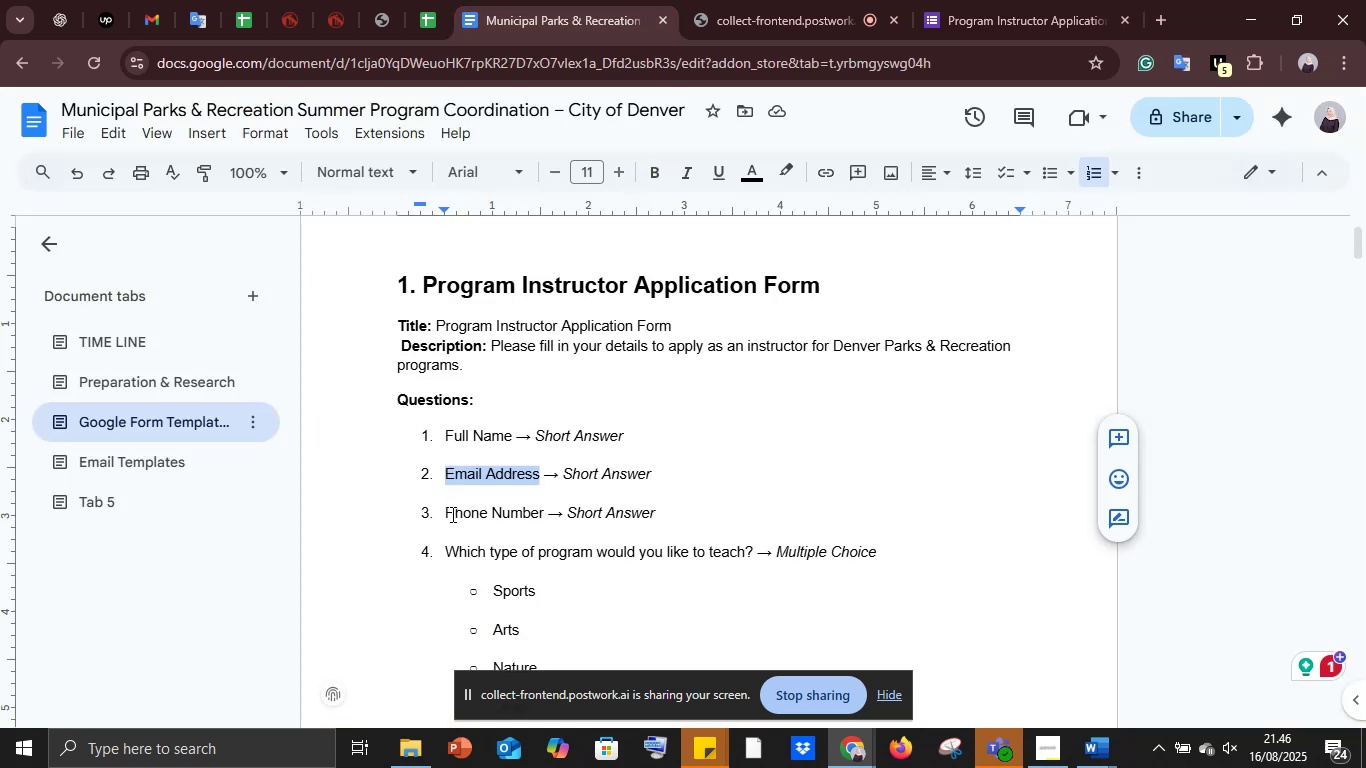 
left_click_drag(start_coordinate=[450, 517], to_coordinate=[550, 514])
 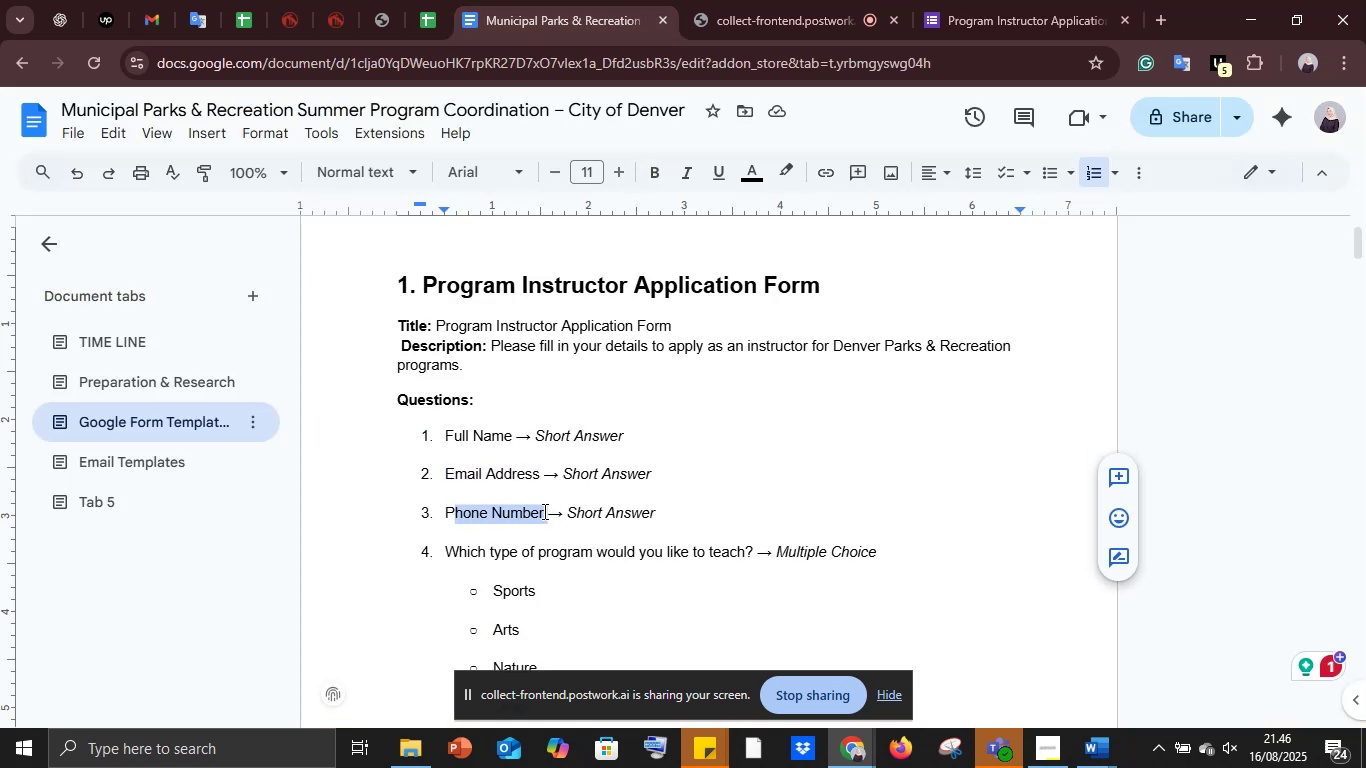 
left_click([543, 511])
 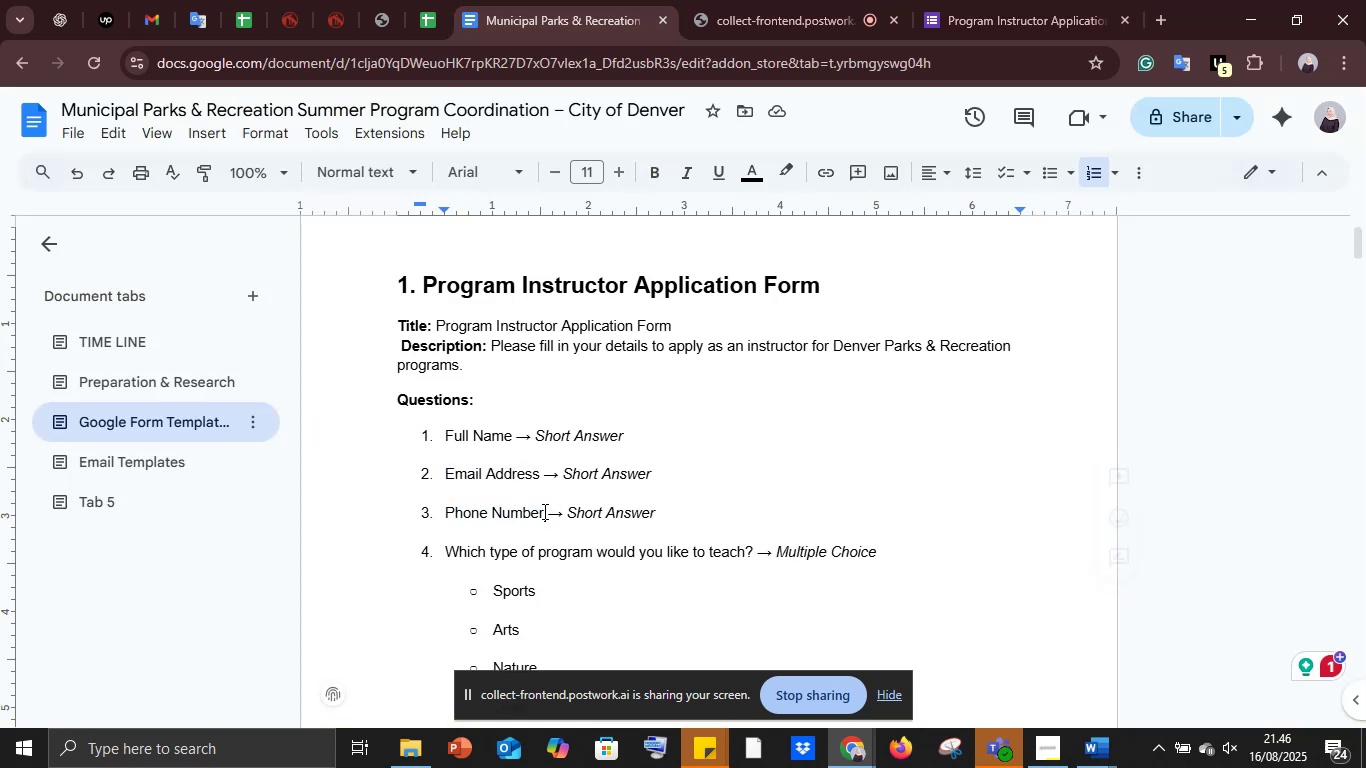 
left_click_drag(start_coordinate=[543, 511], to_coordinate=[435, 507])
 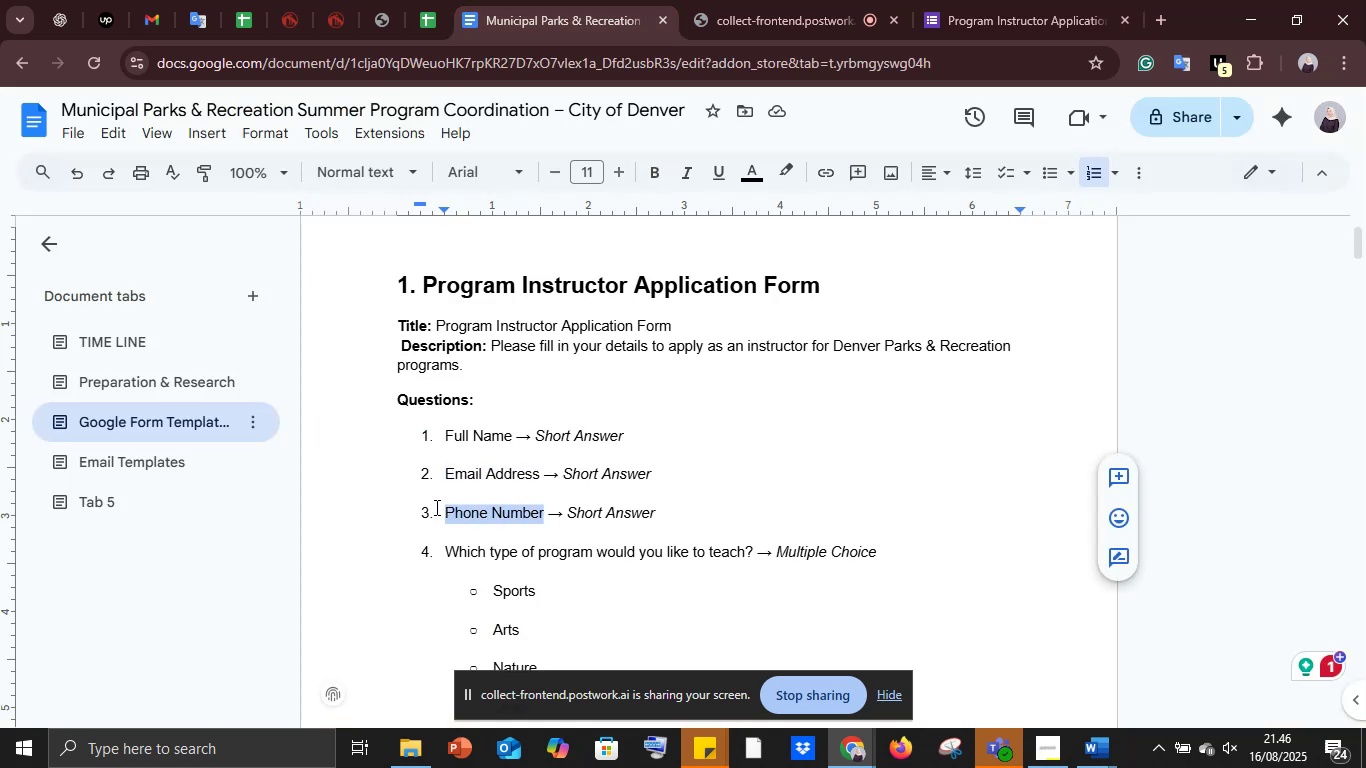 
key(Control+C)
 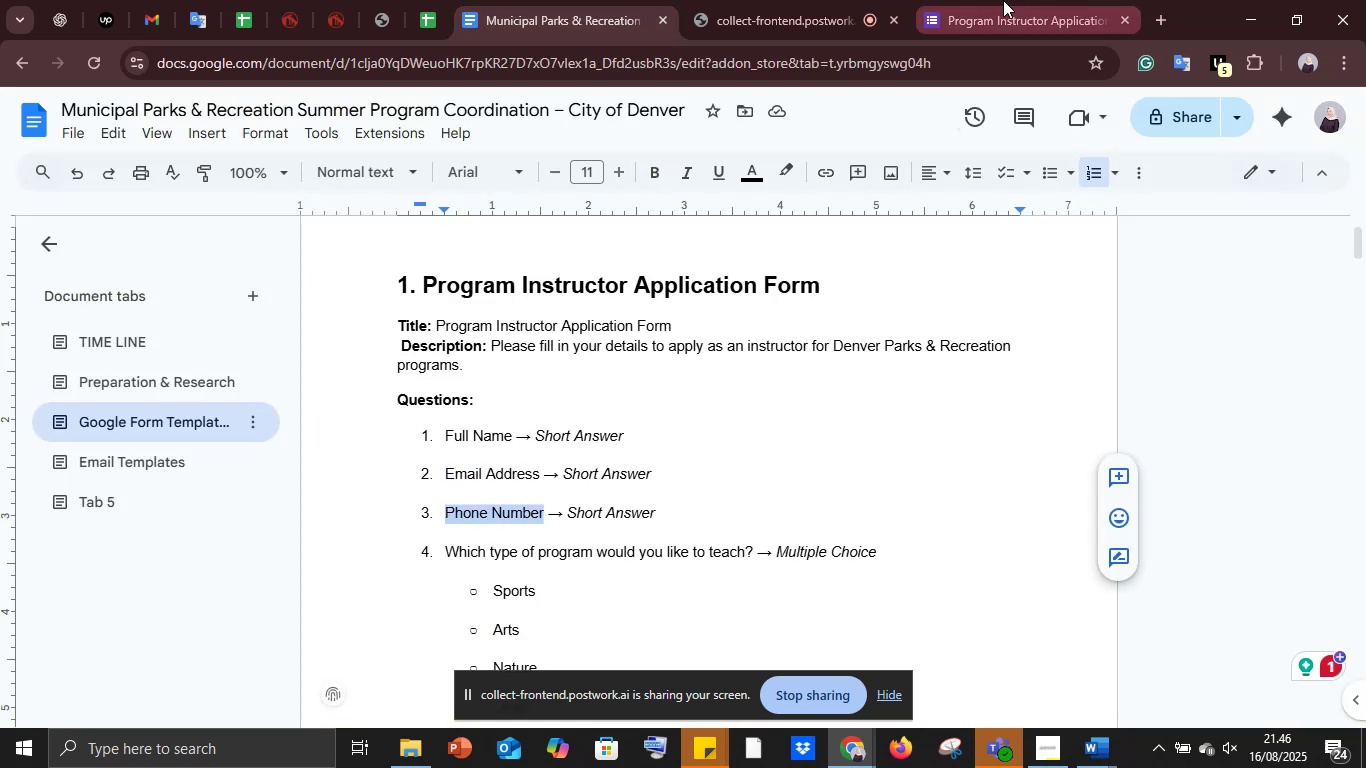 
left_click([996, 0])
 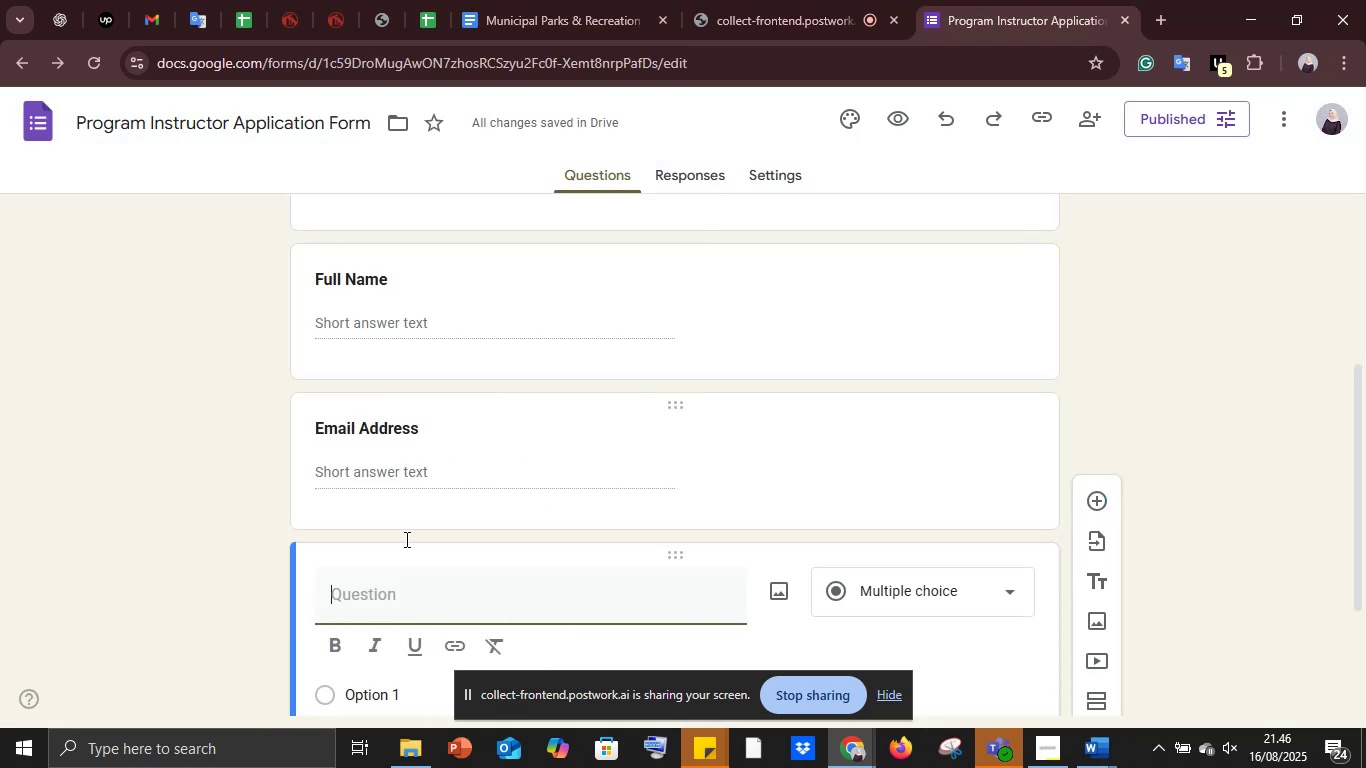 
key(Control+V)
 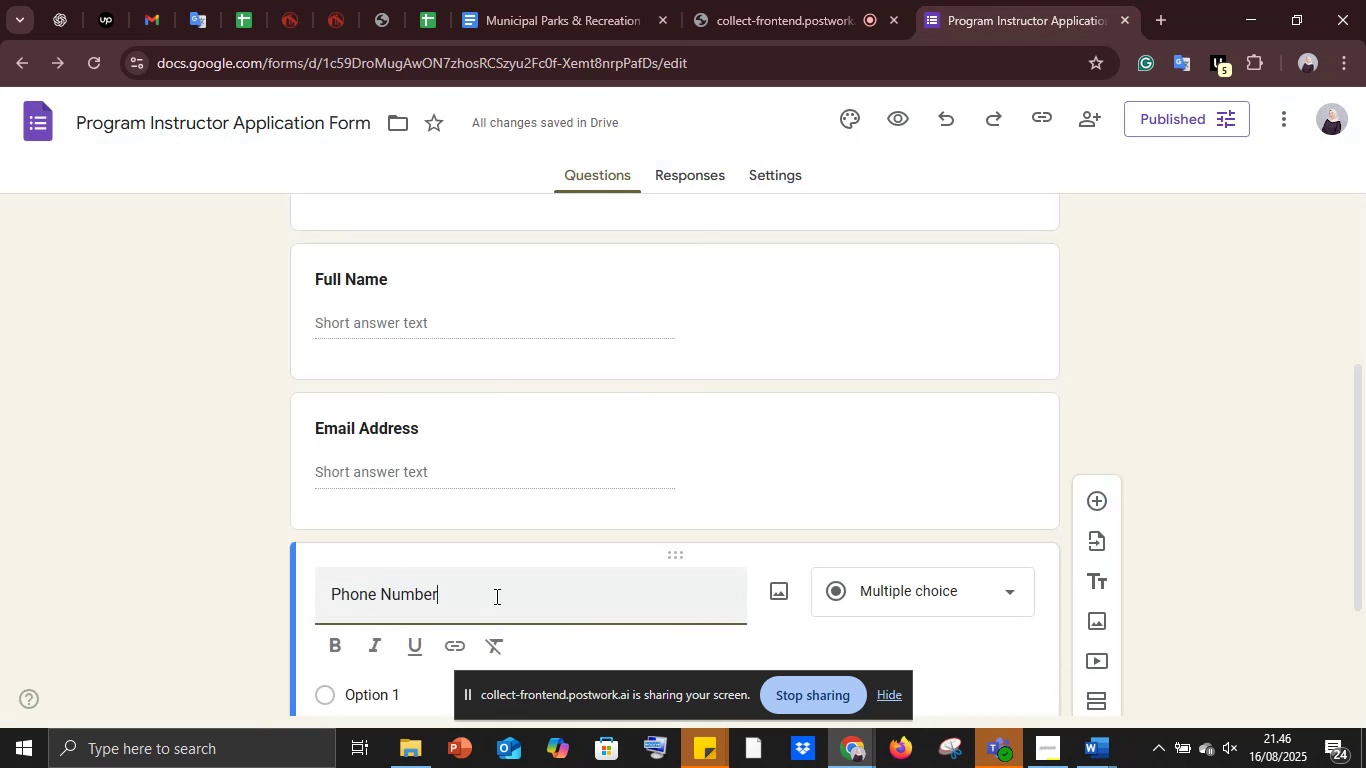 
left_click_drag(start_coordinate=[495, 596], to_coordinate=[296, 589])
 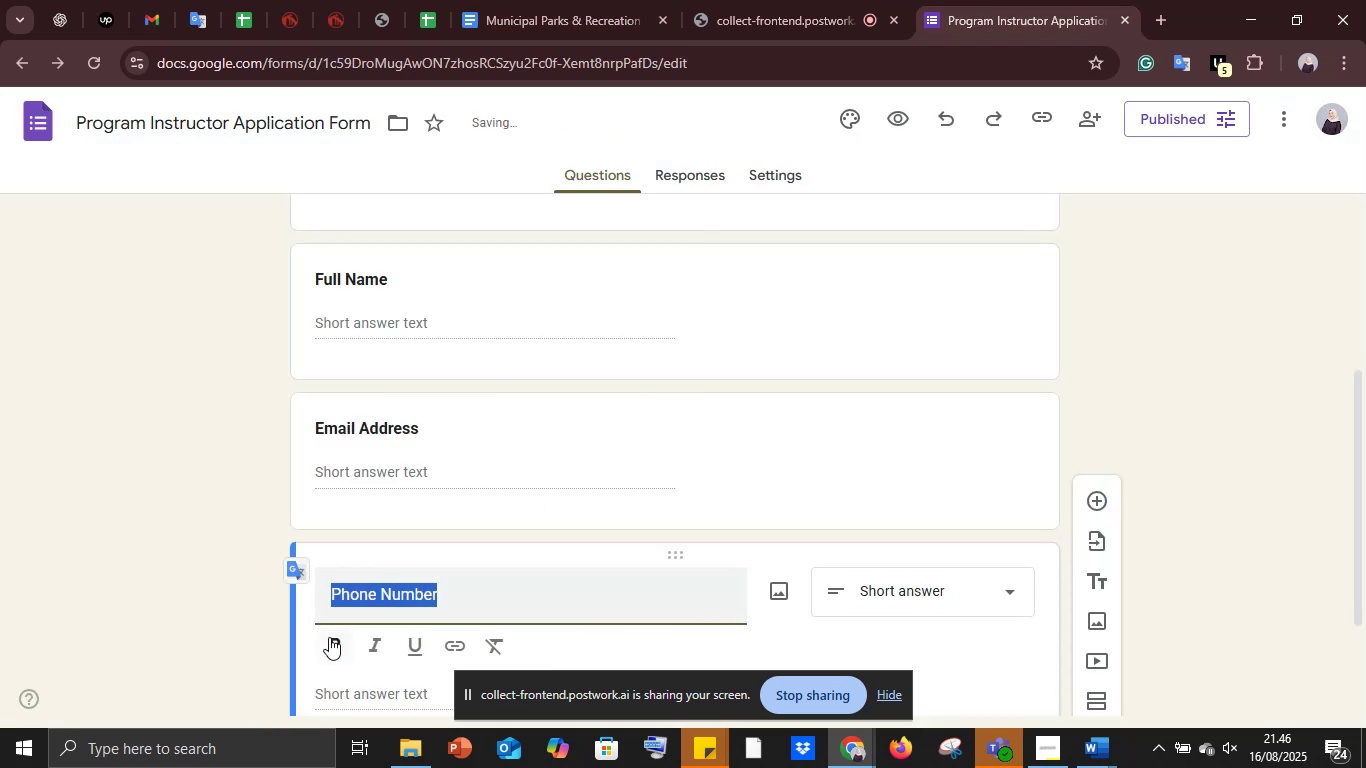 
left_click([329, 637])
 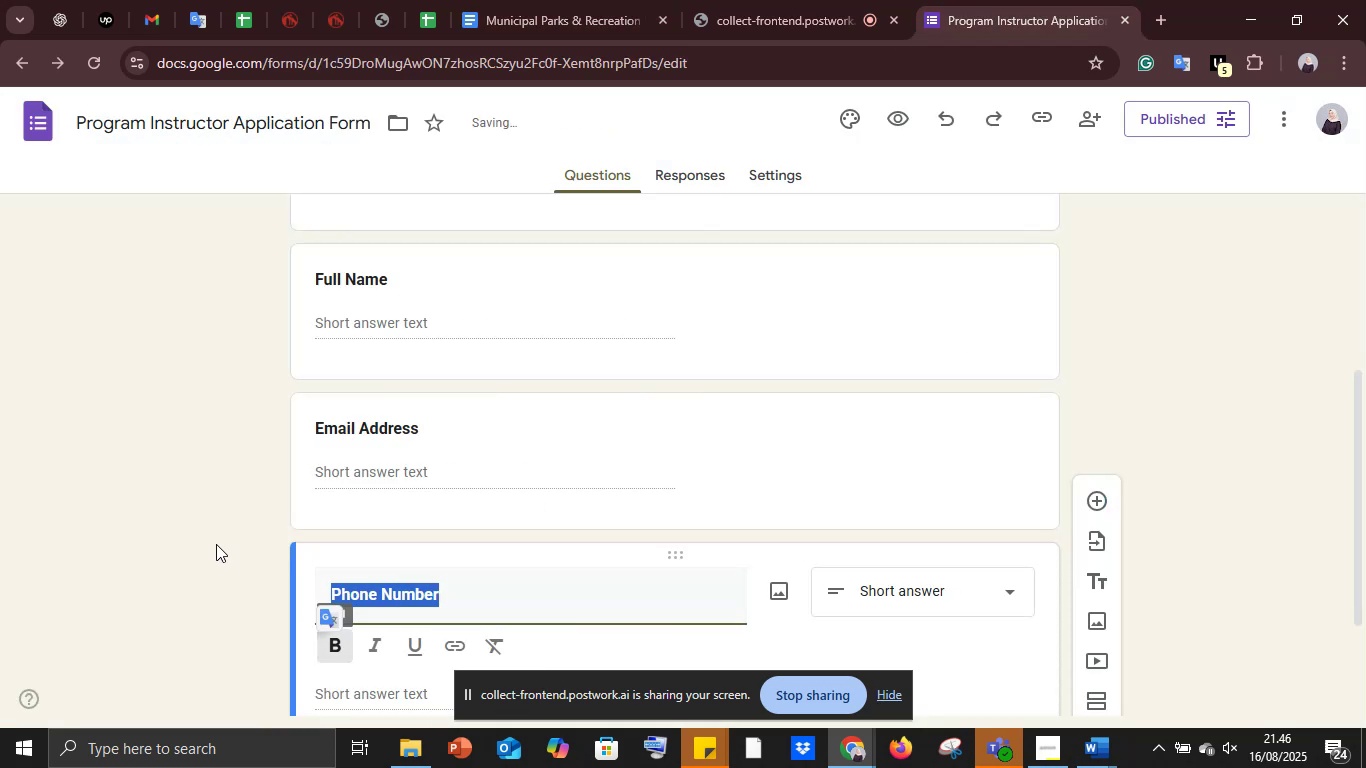 
left_click([216, 544])
 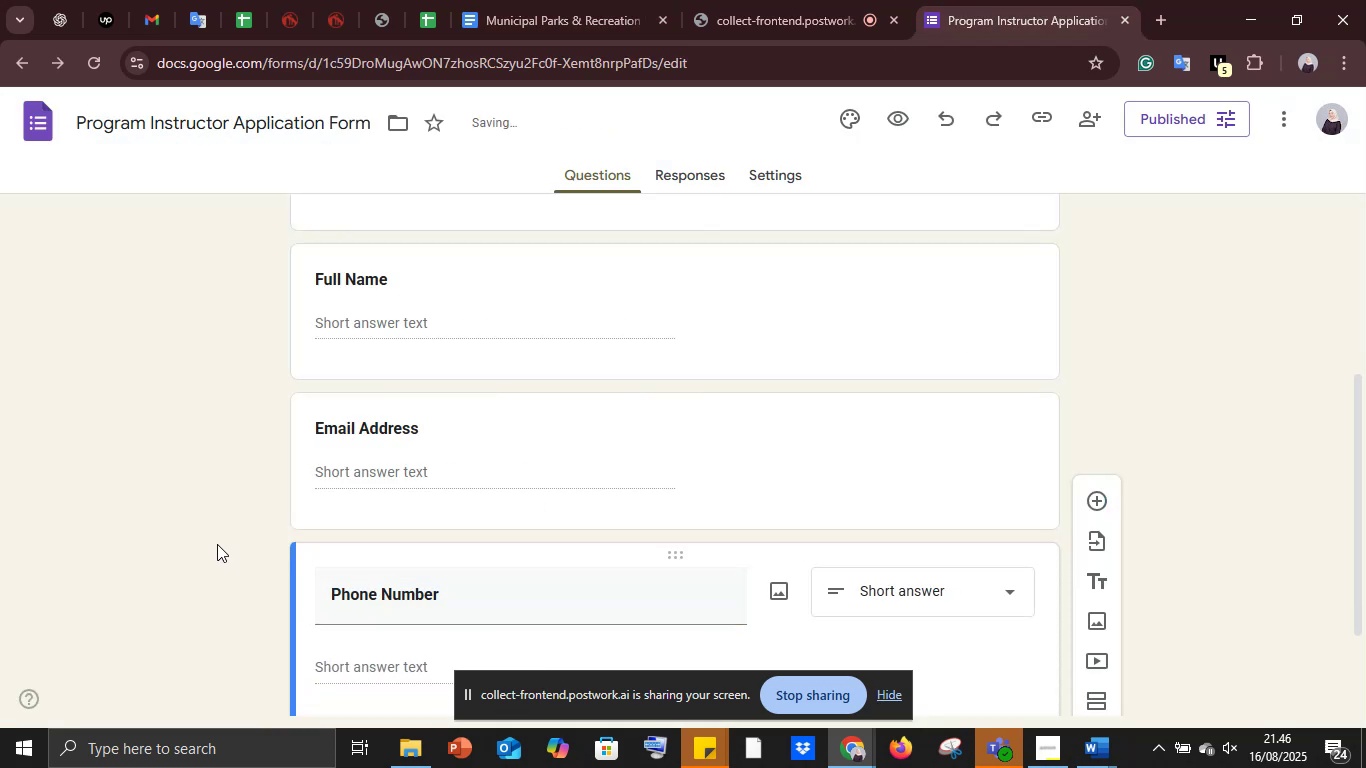 
scroll: coordinate [218, 545], scroll_direction: down, amount: 4.0
 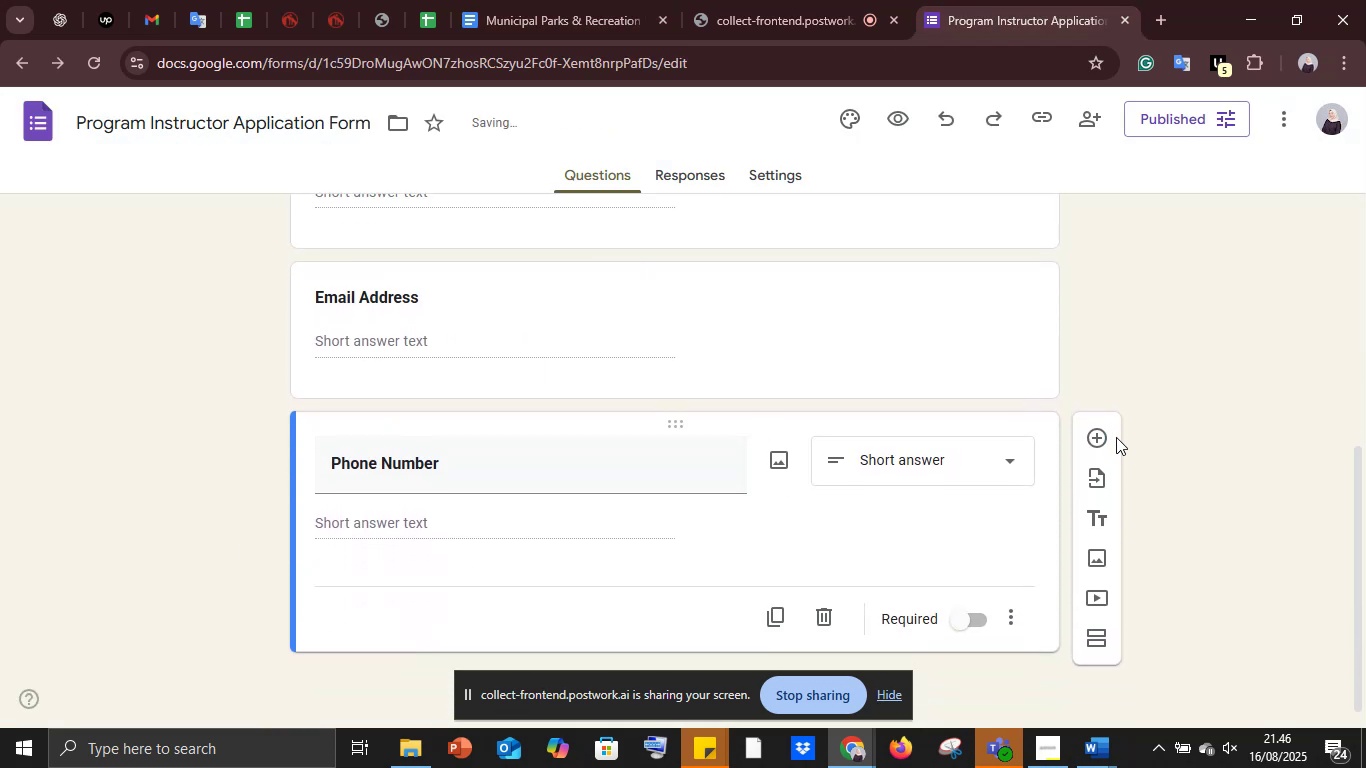 
left_click([1111, 437])
 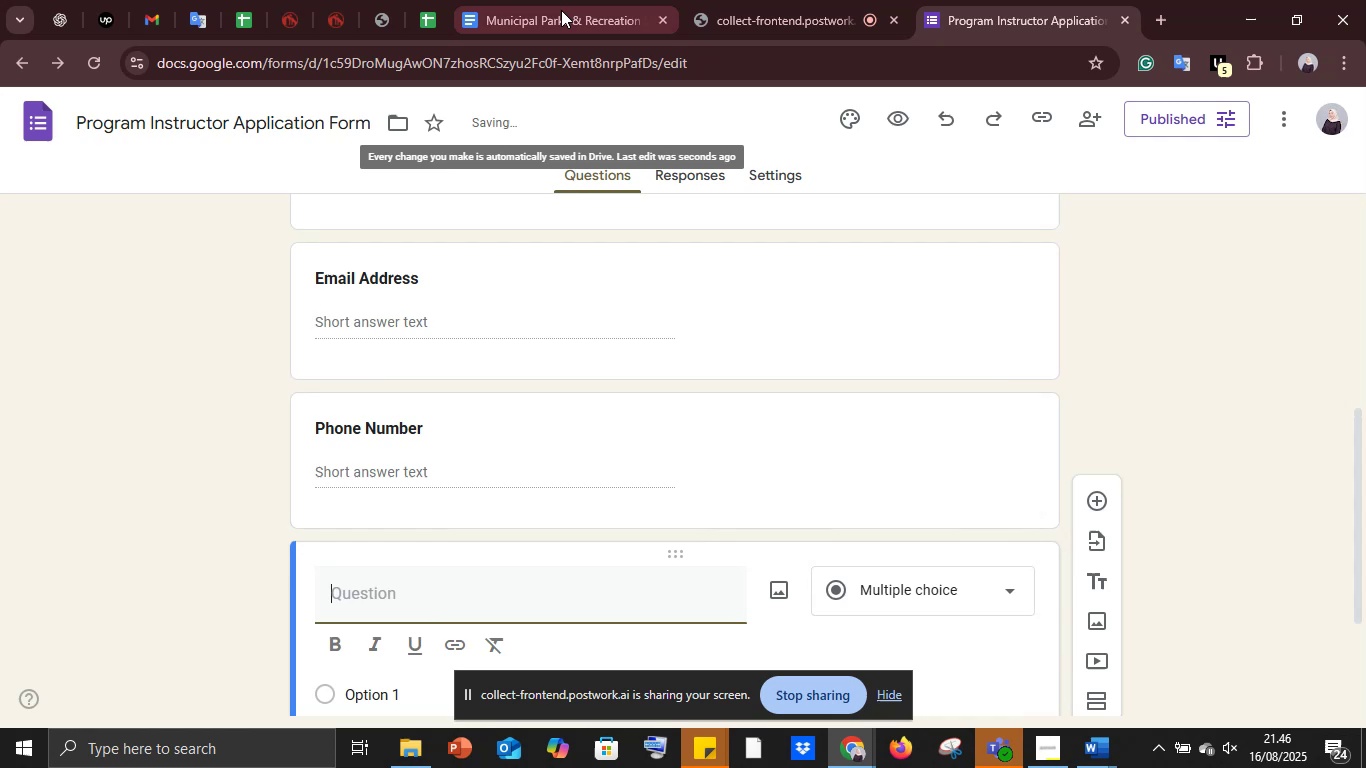 
left_click([561, 8])
 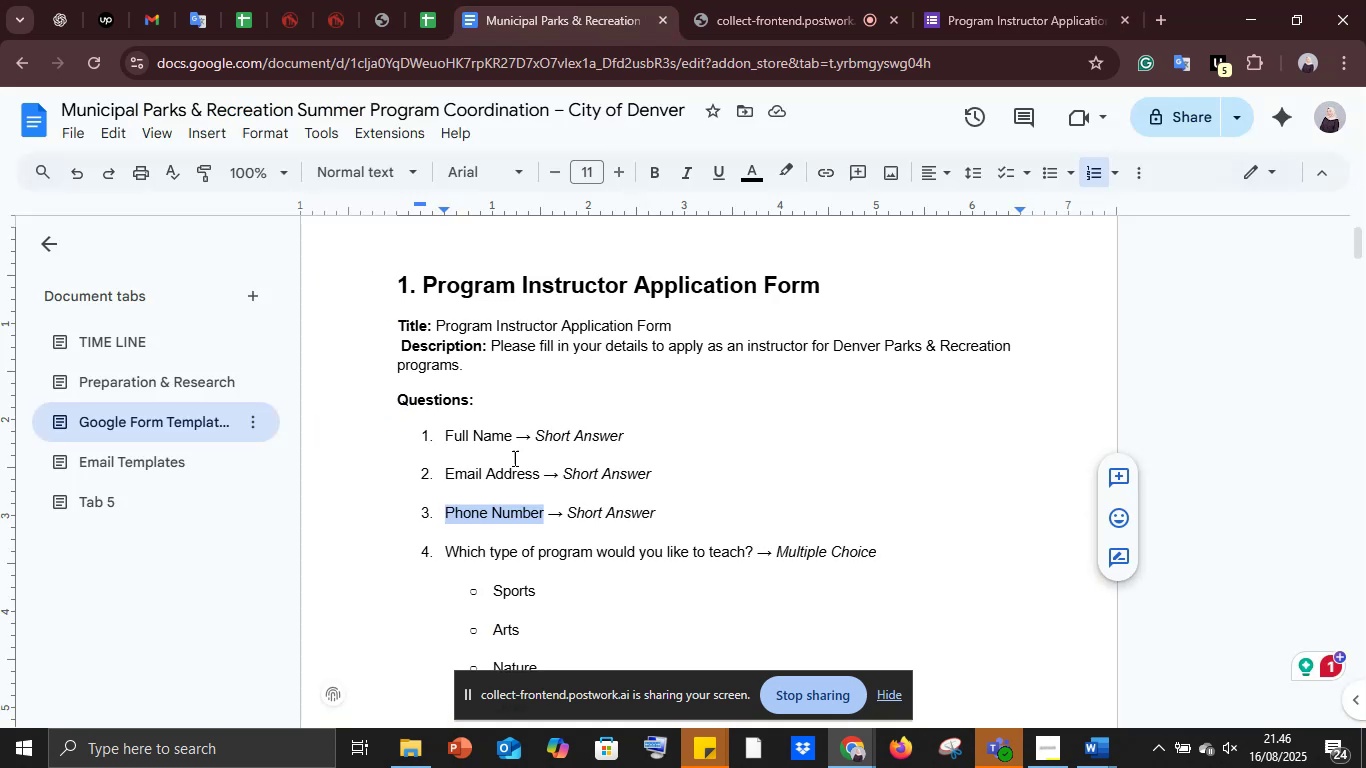 
scroll: coordinate [495, 476], scroll_direction: down, amount: 2.0
 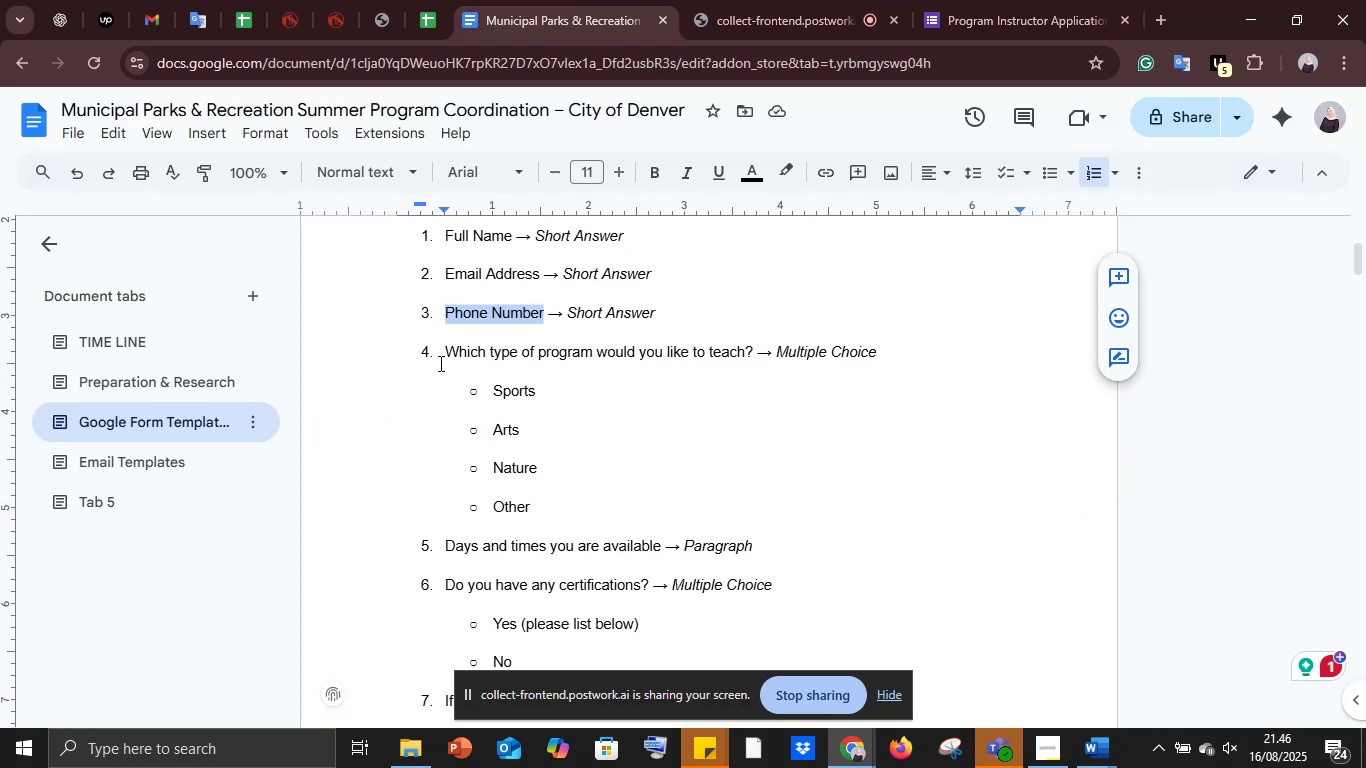 
left_click_drag(start_coordinate=[446, 349], to_coordinate=[748, 358])
 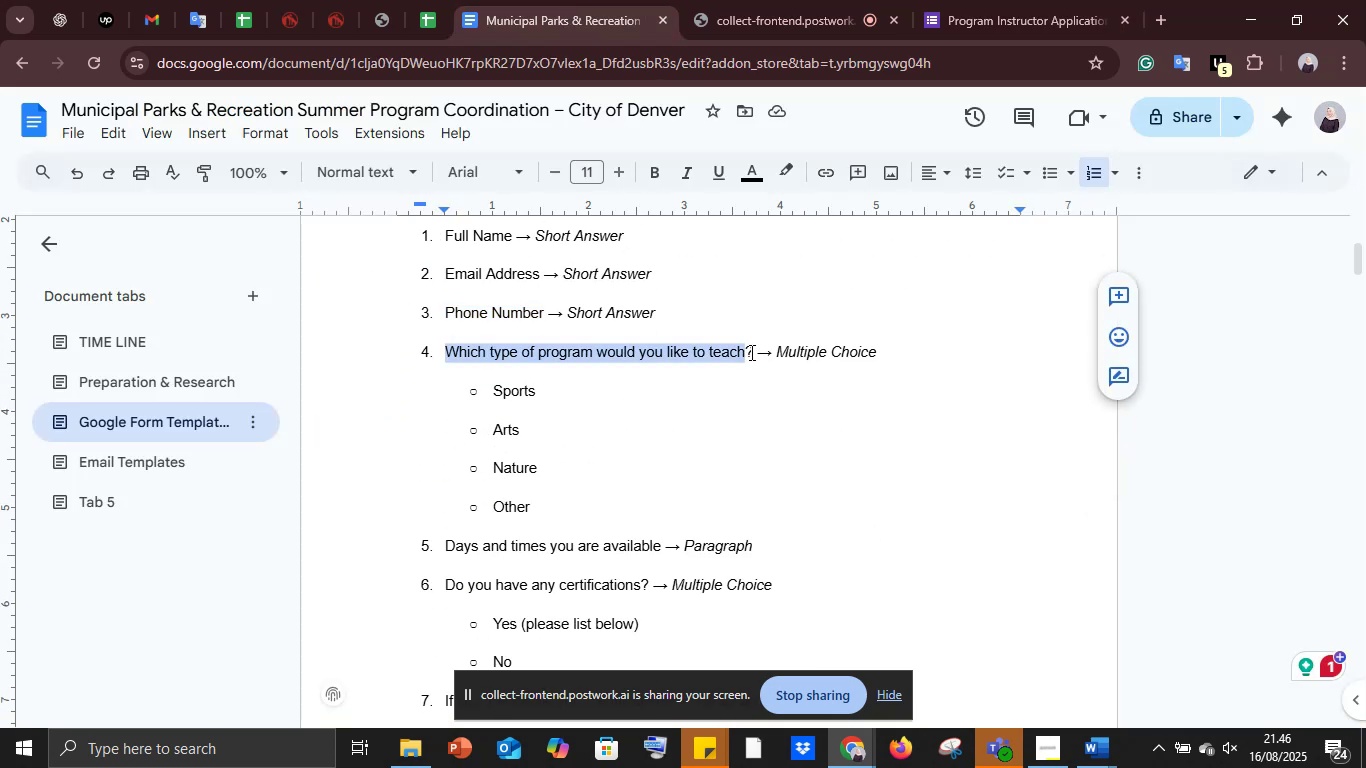 
left_click_drag(start_coordinate=[750, 351], to_coordinate=[447, 348])
 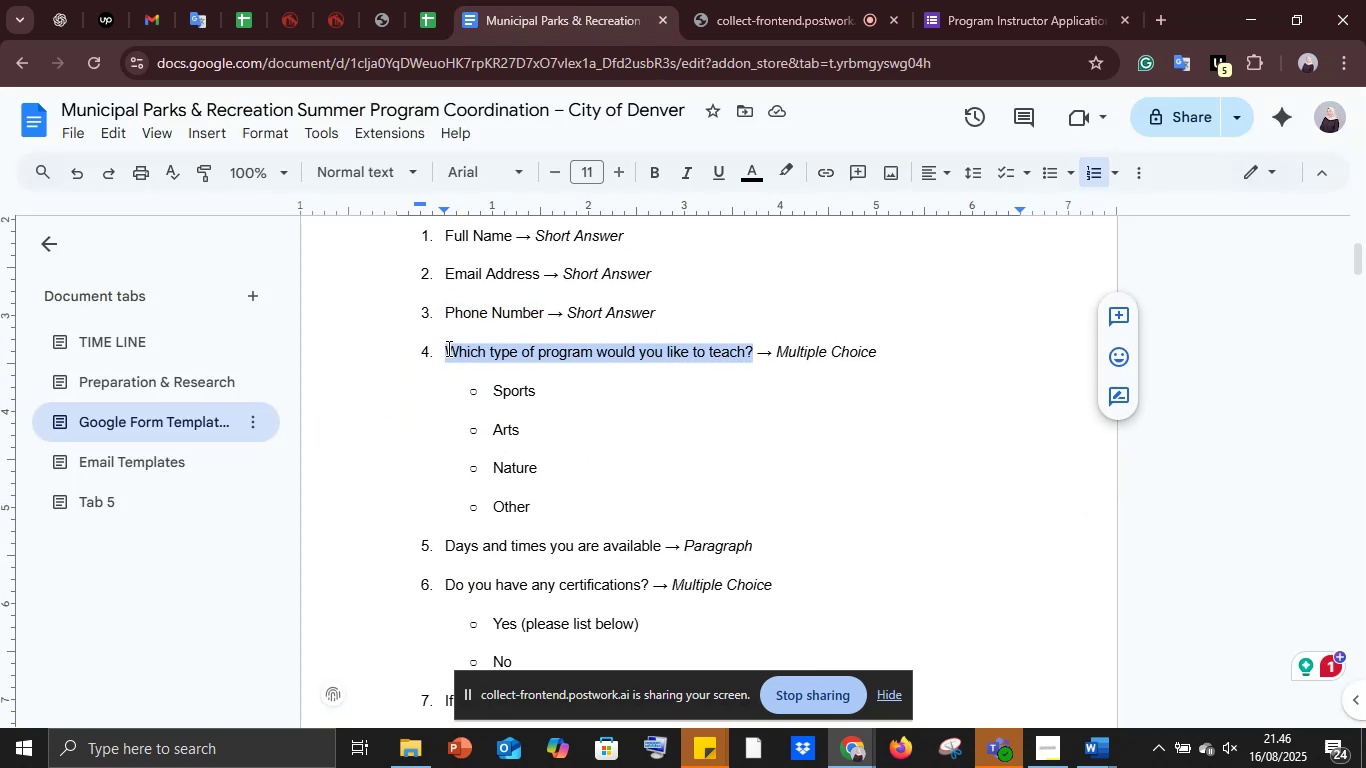 
key(Control+C)
 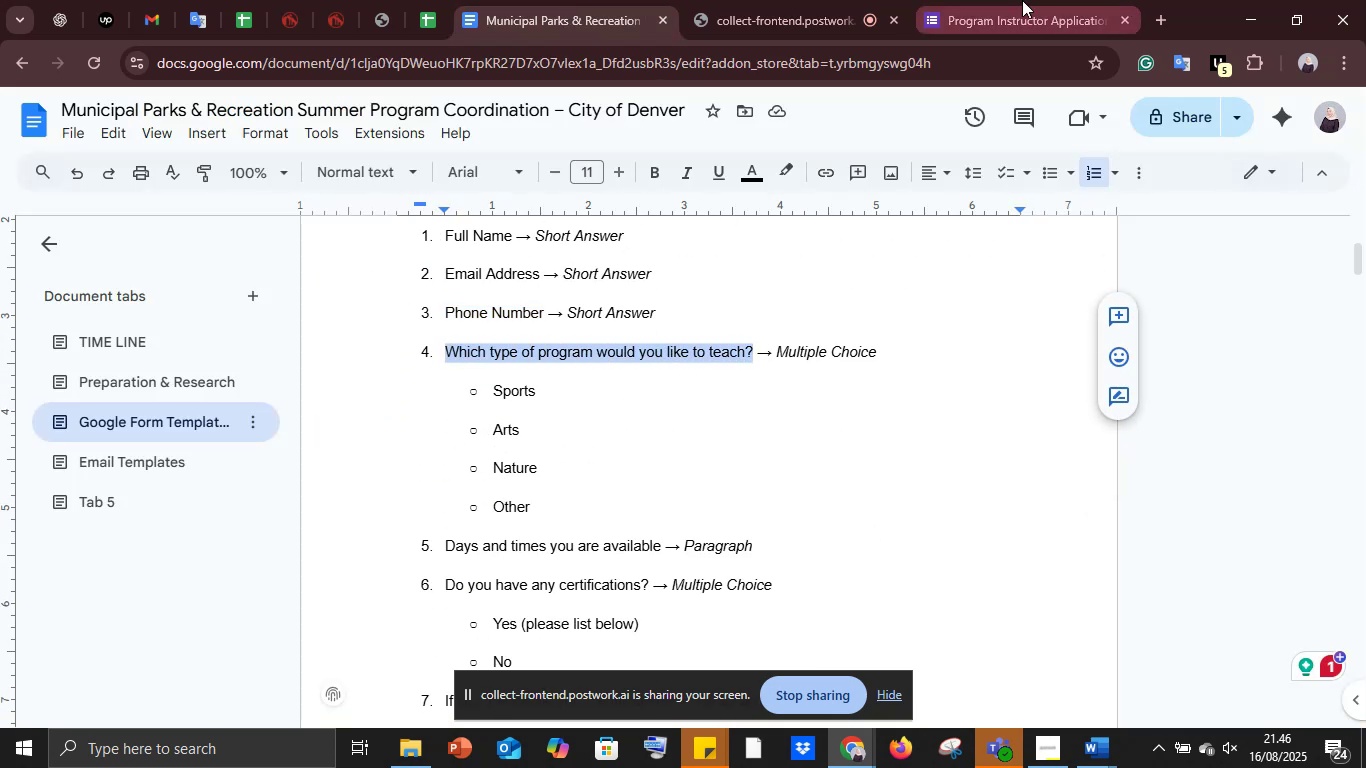 
left_click([1013, 0])
 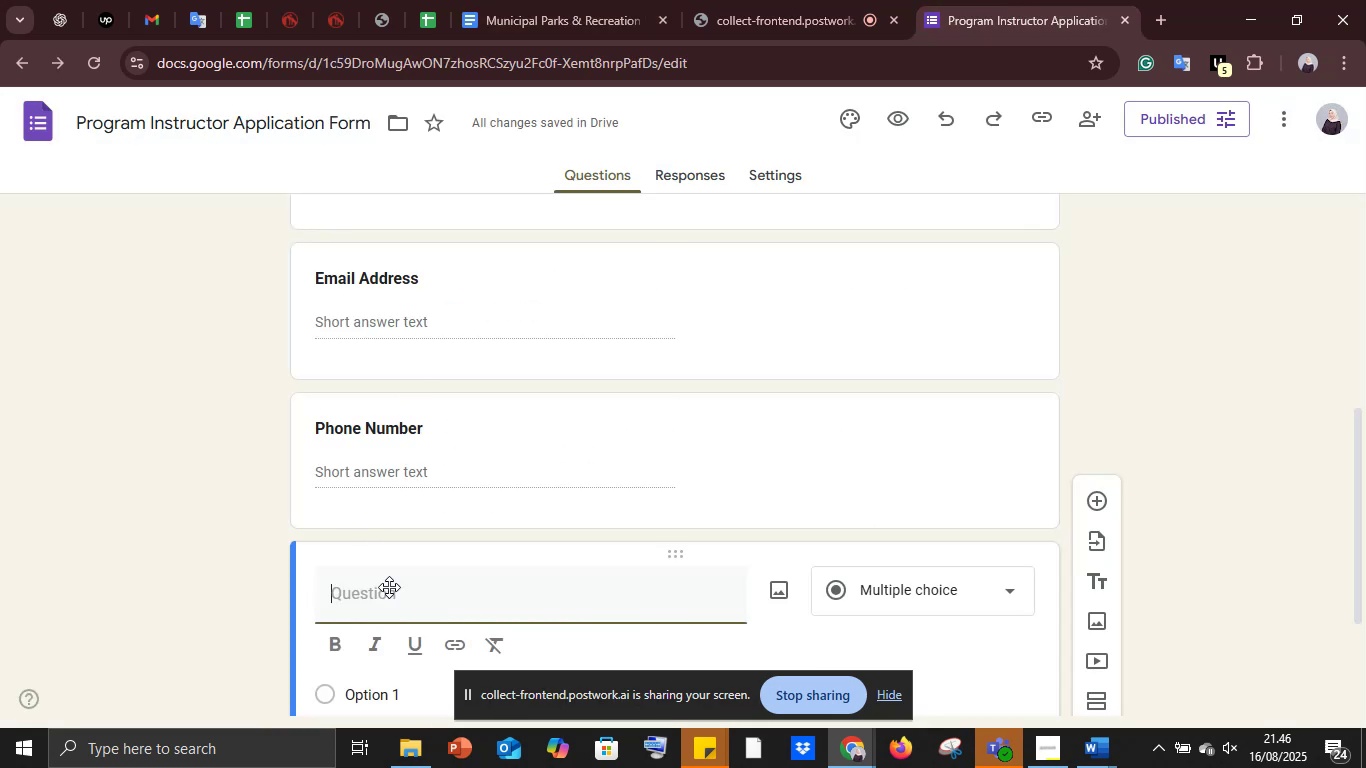 
key(Control+V)
 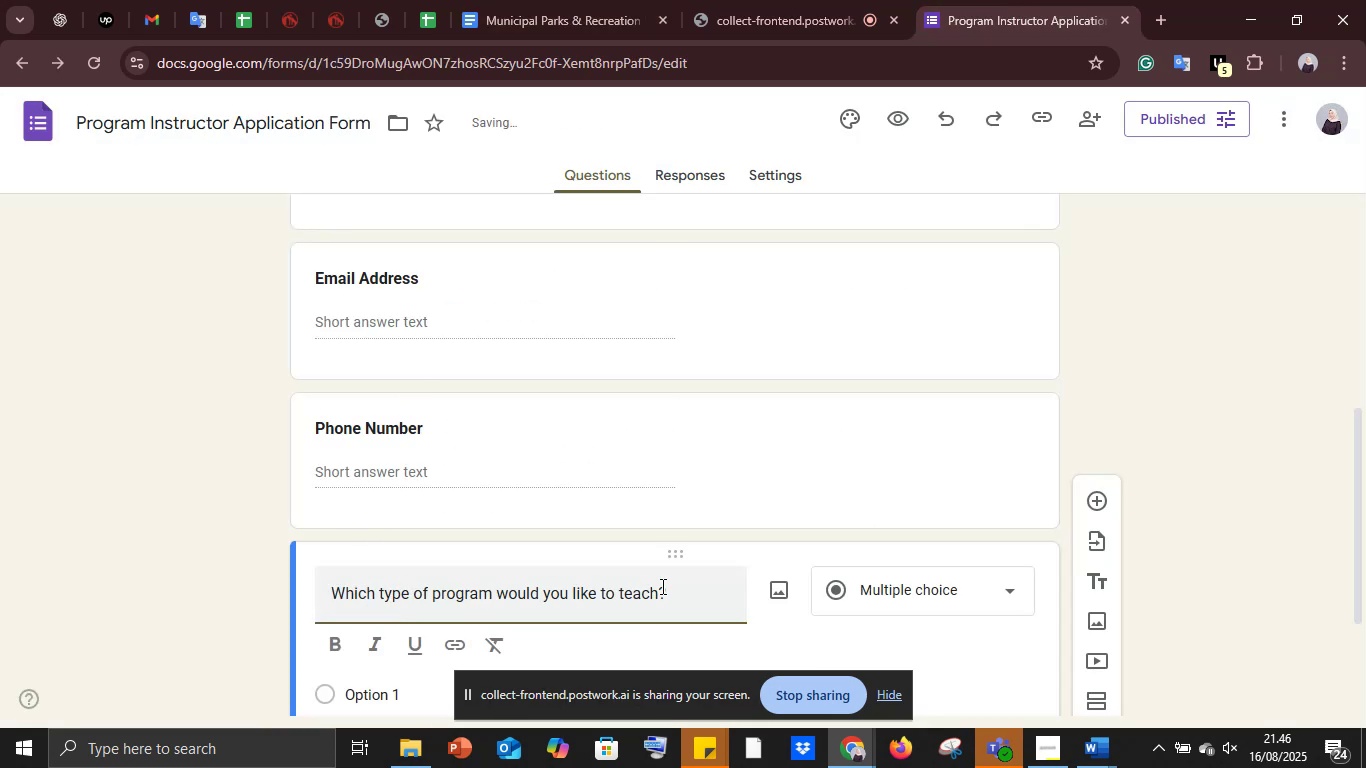 
left_click_drag(start_coordinate=[667, 590], to_coordinate=[298, 600])
 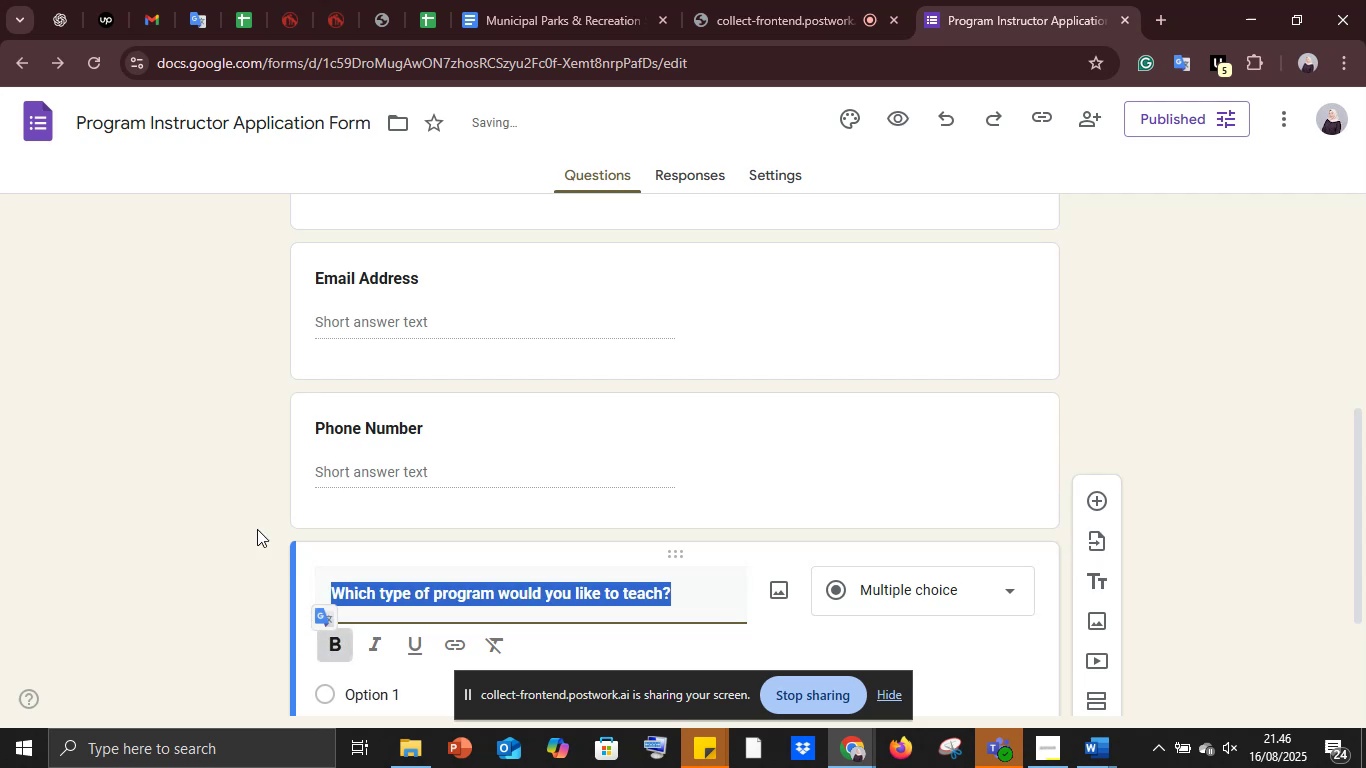 
double_click([241, 507])
 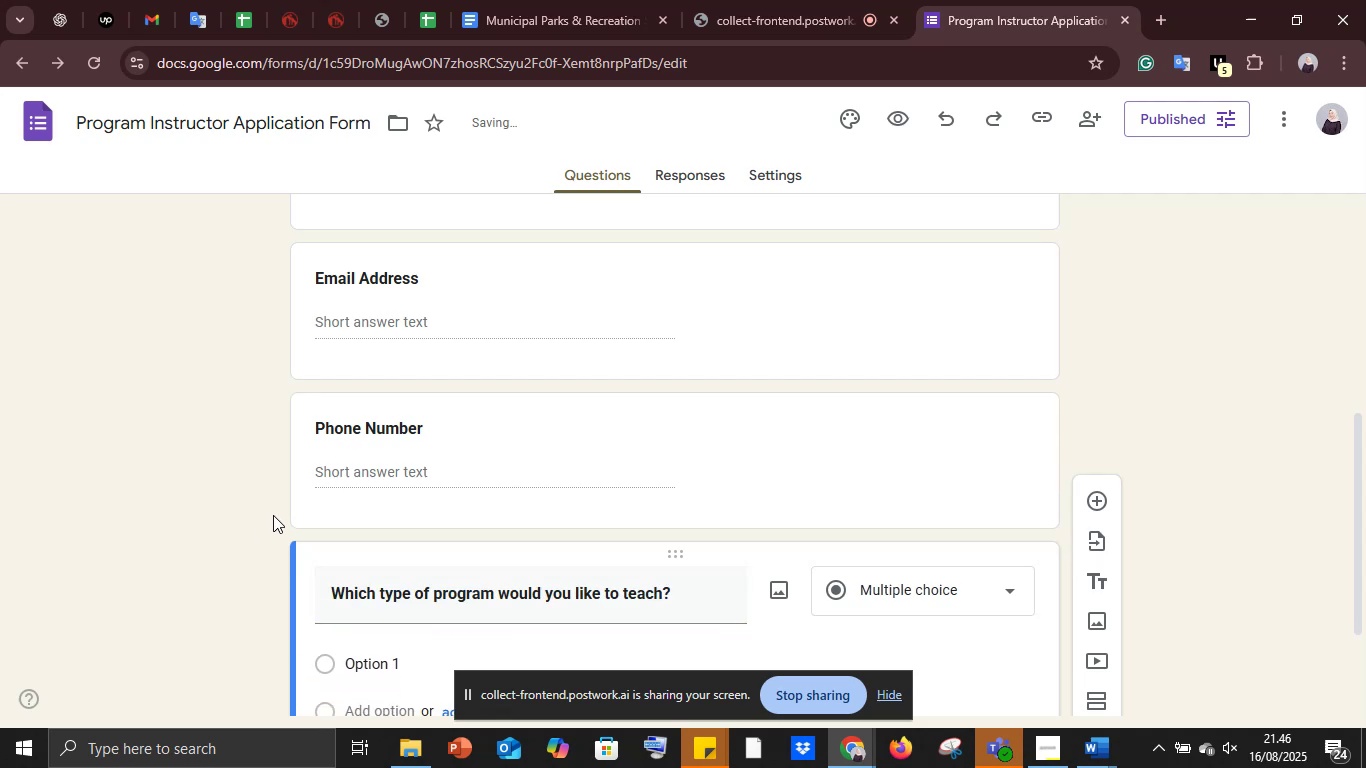 
scroll: coordinate [279, 518], scroll_direction: down, amount: 3.0
 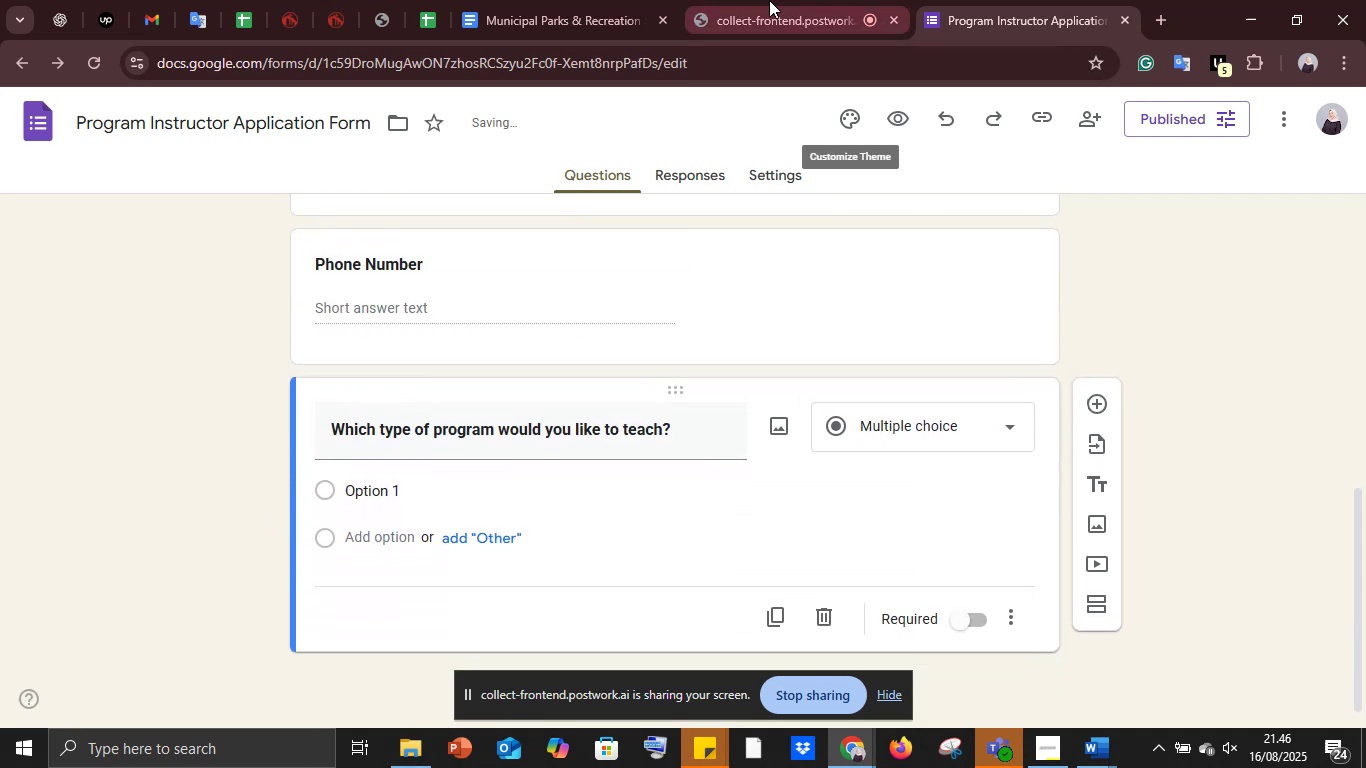 
left_click([609, 0])
 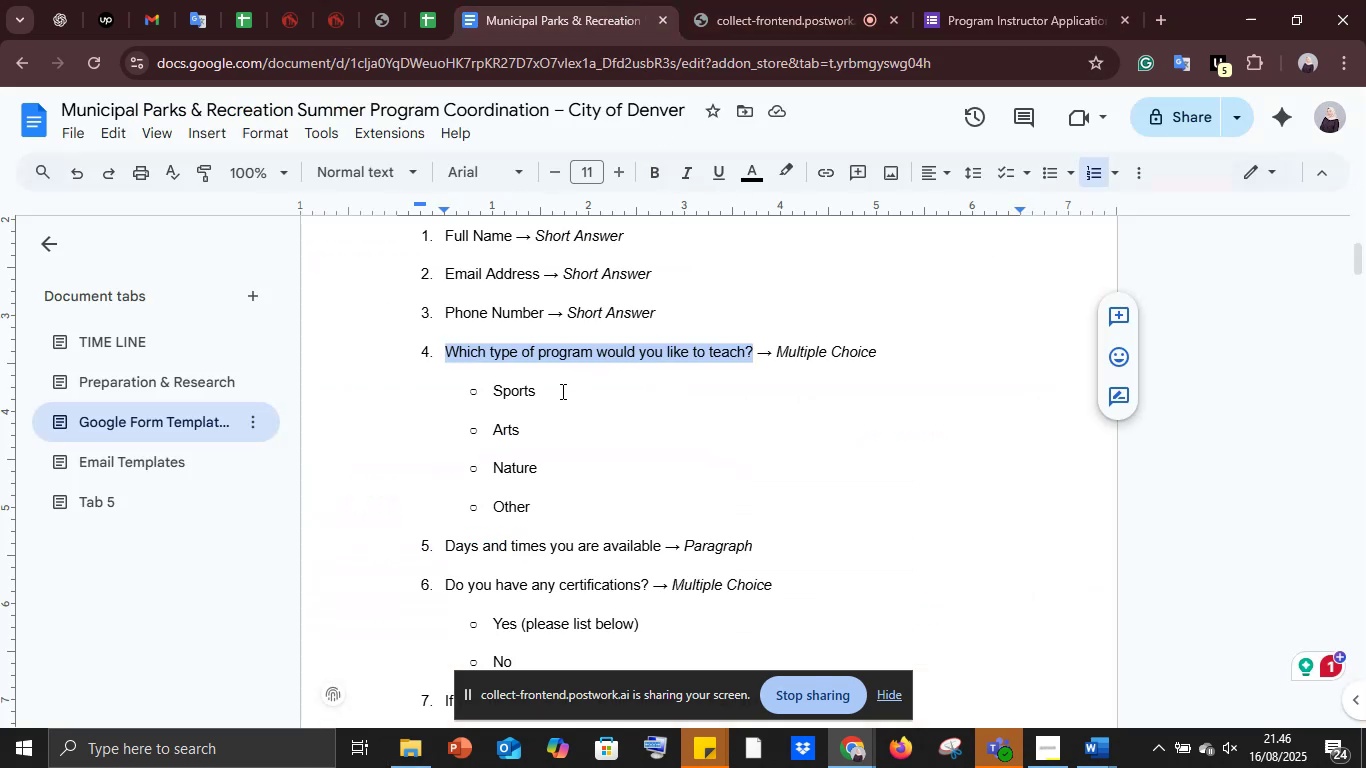 
left_click_drag(start_coordinate=[492, 390], to_coordinate=[547, 394])
 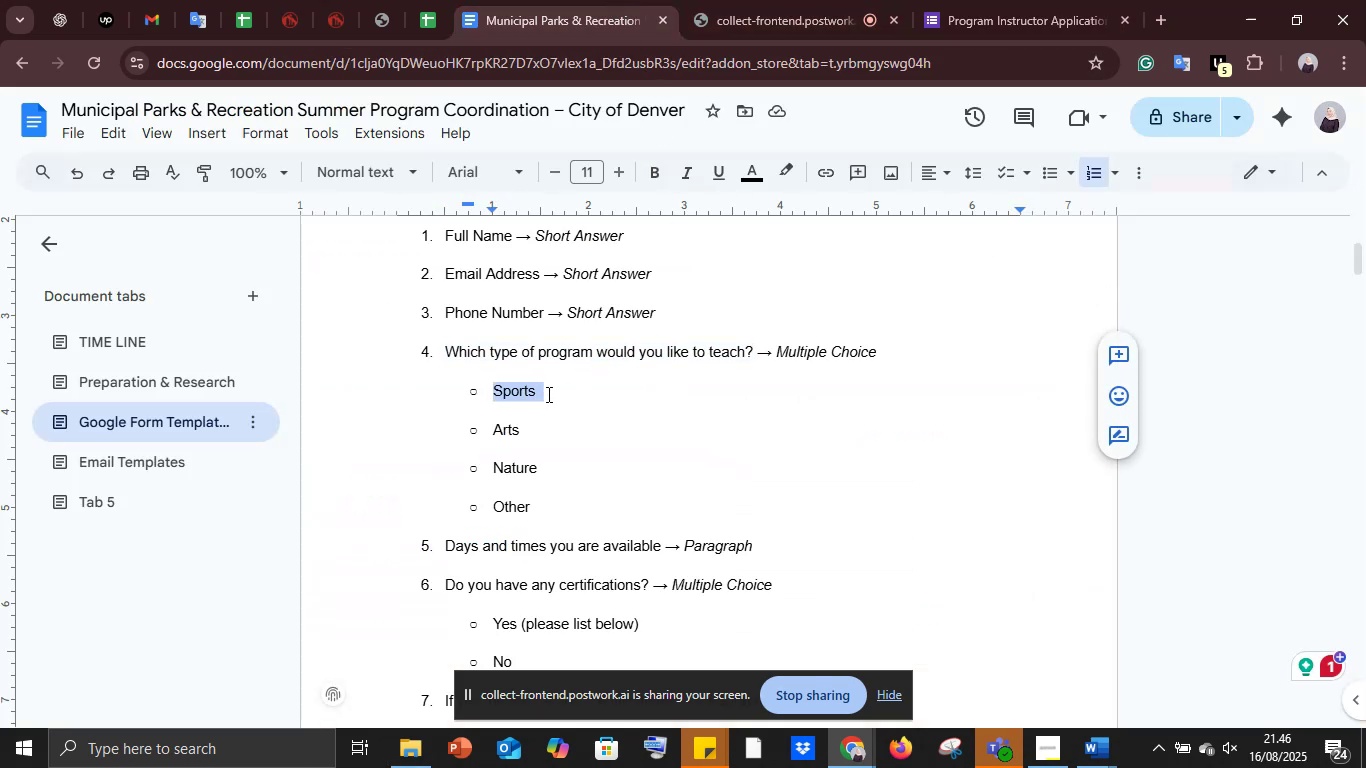 
key(Control+C)
 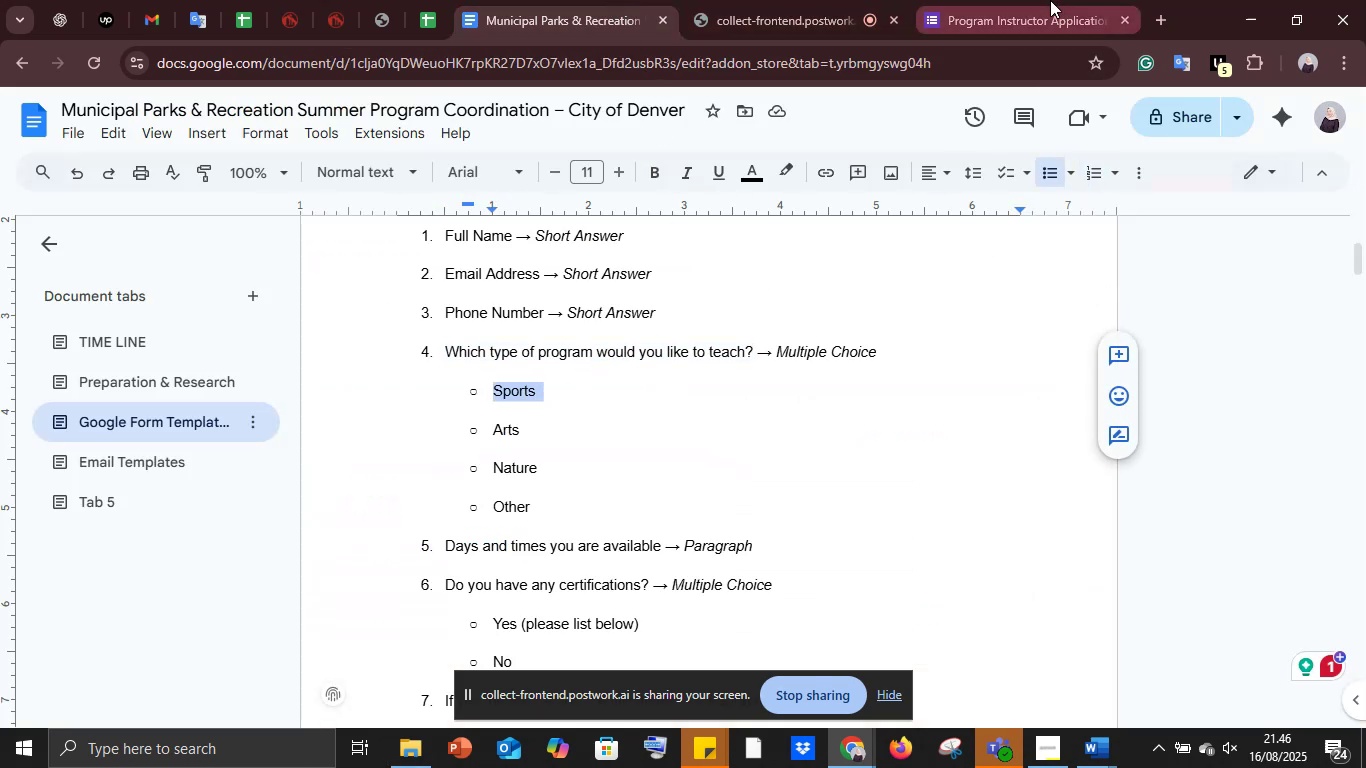 
left_click([1050, 0])
 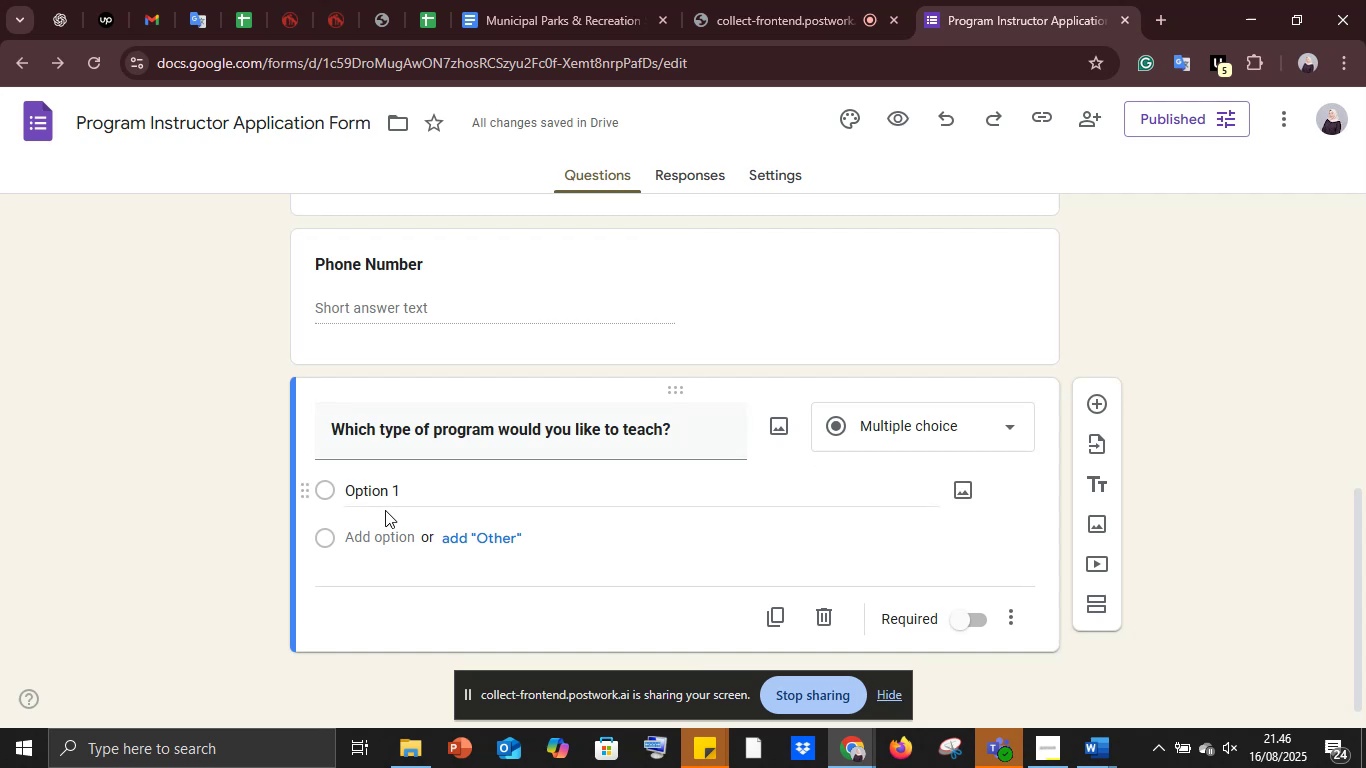 
left_click([378, 489])
 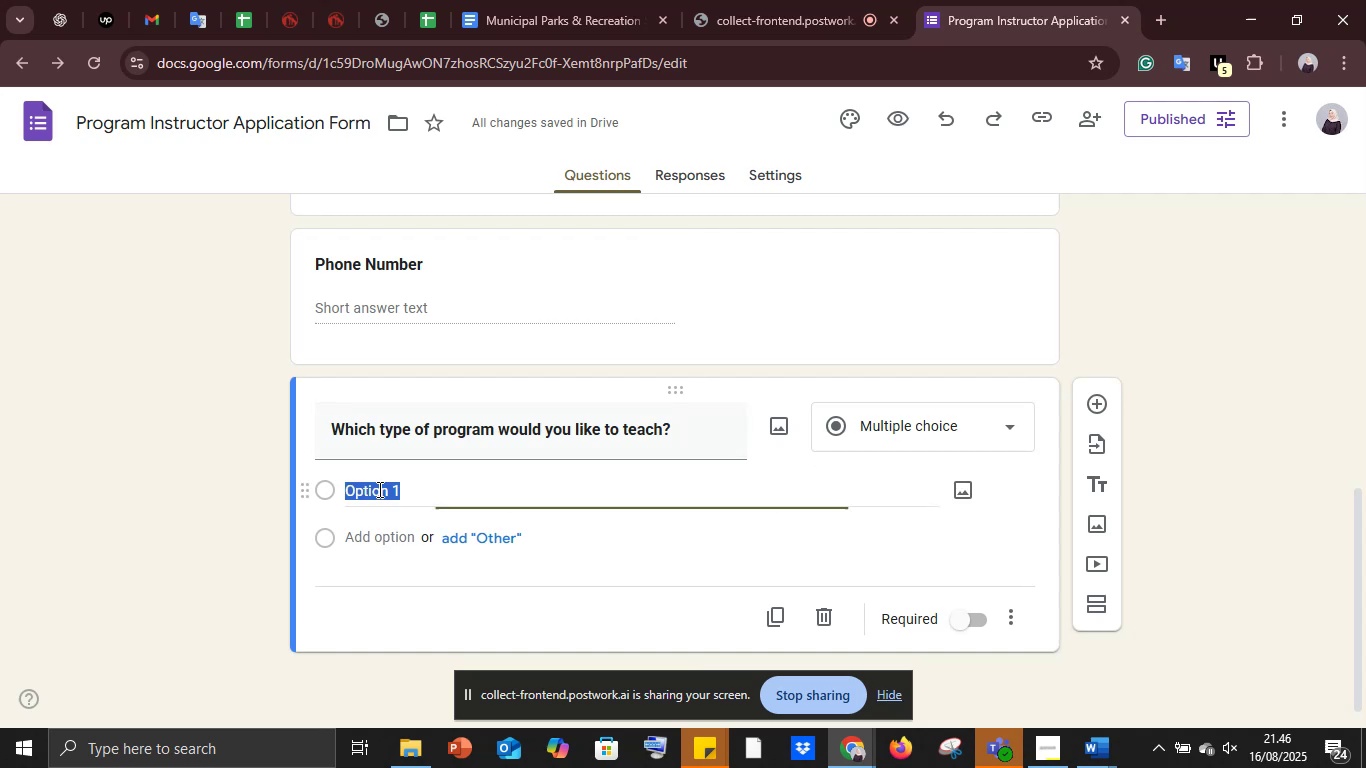 
key(Control+V)
 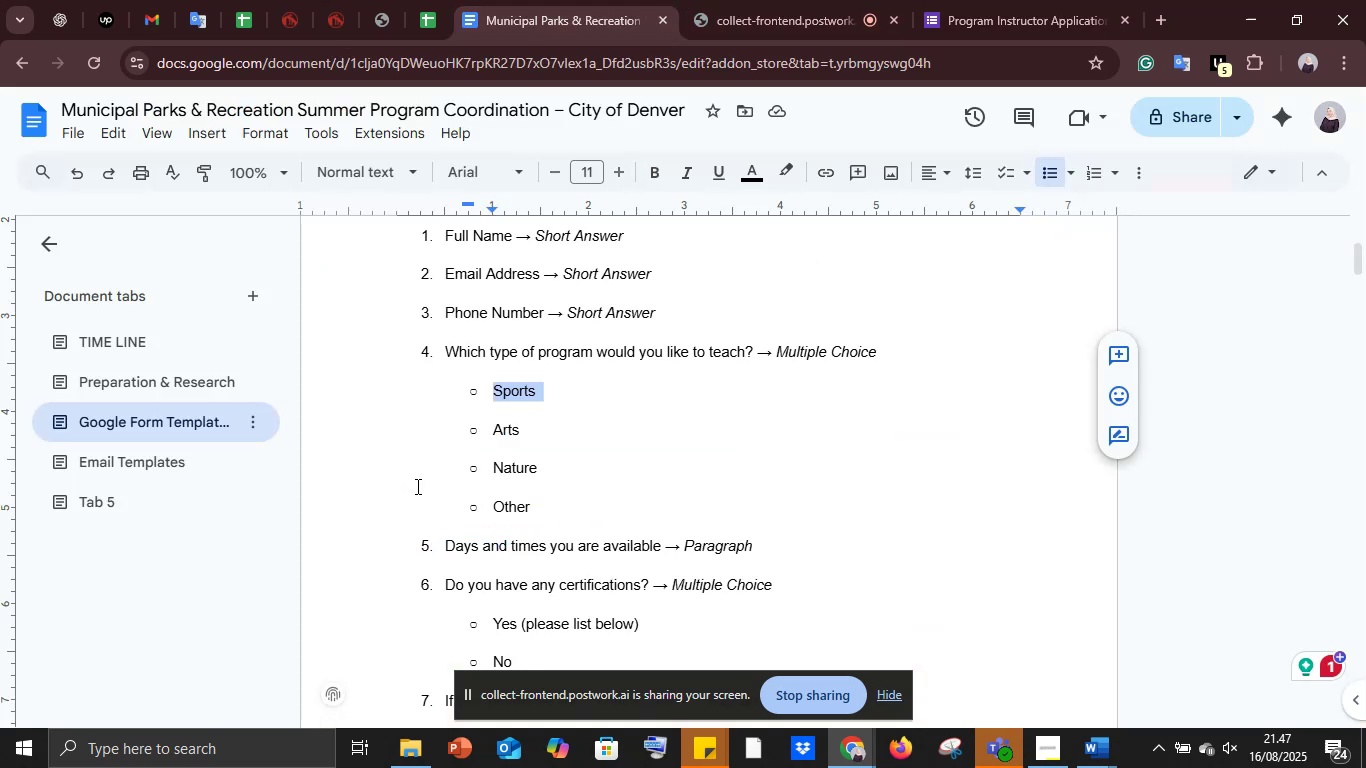 
left_click_drag(start_coordinate=[497, 423], to_coordinate=[519, 430])
 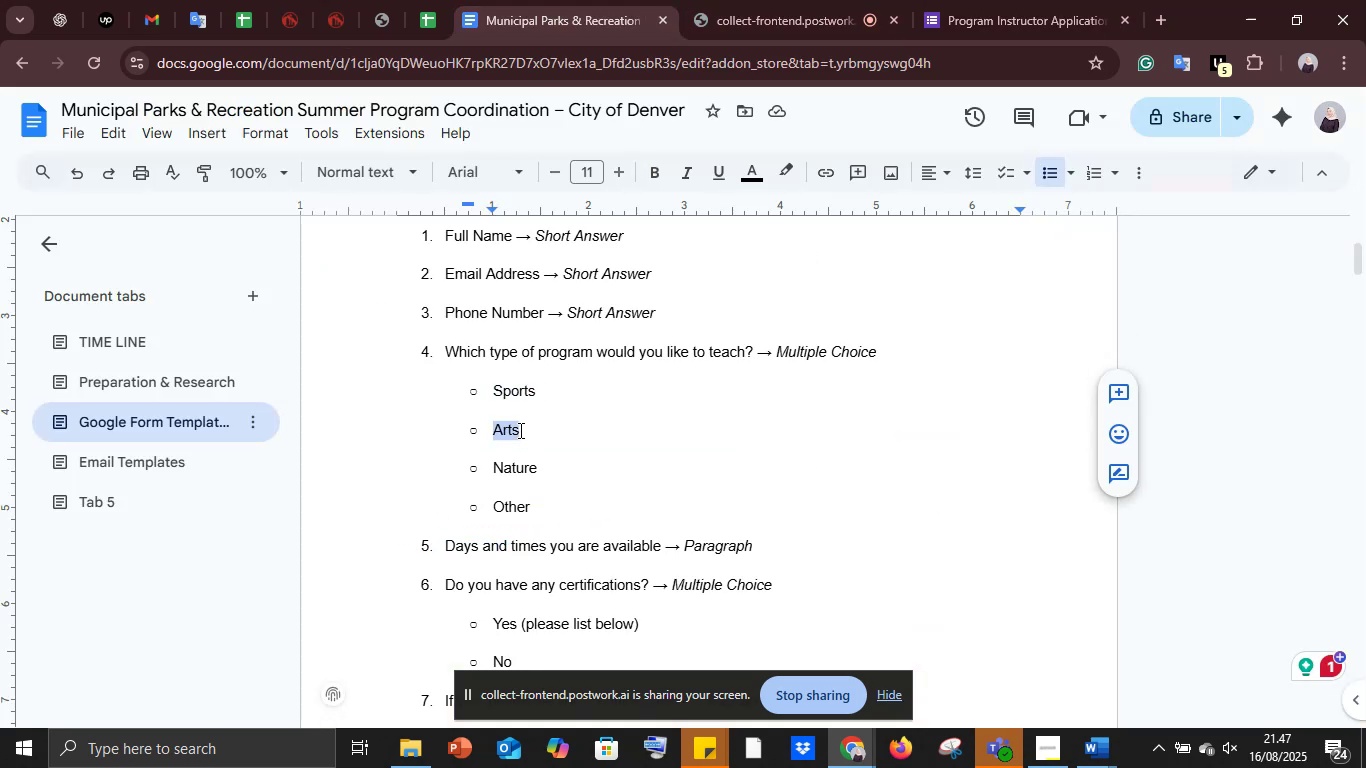 
key(Control+C)
 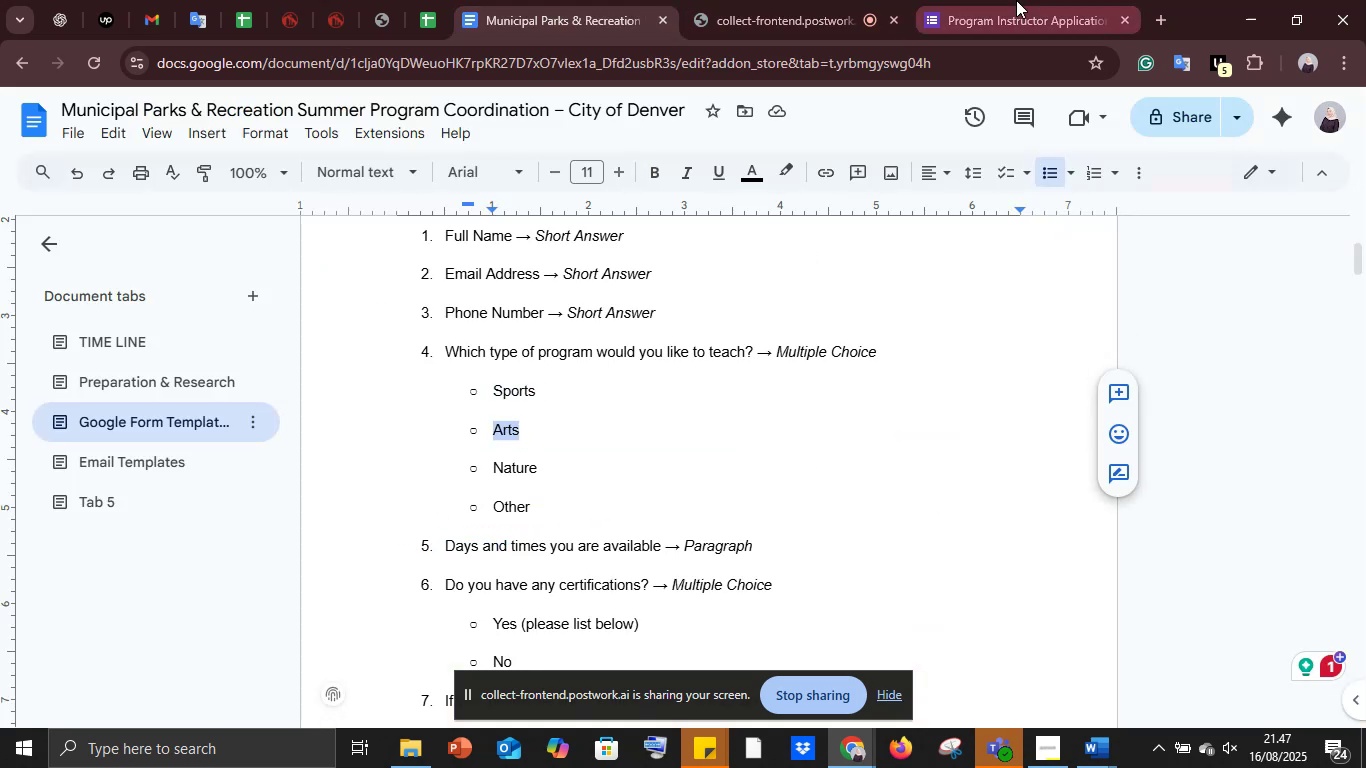 
left_click([1020, 0])
 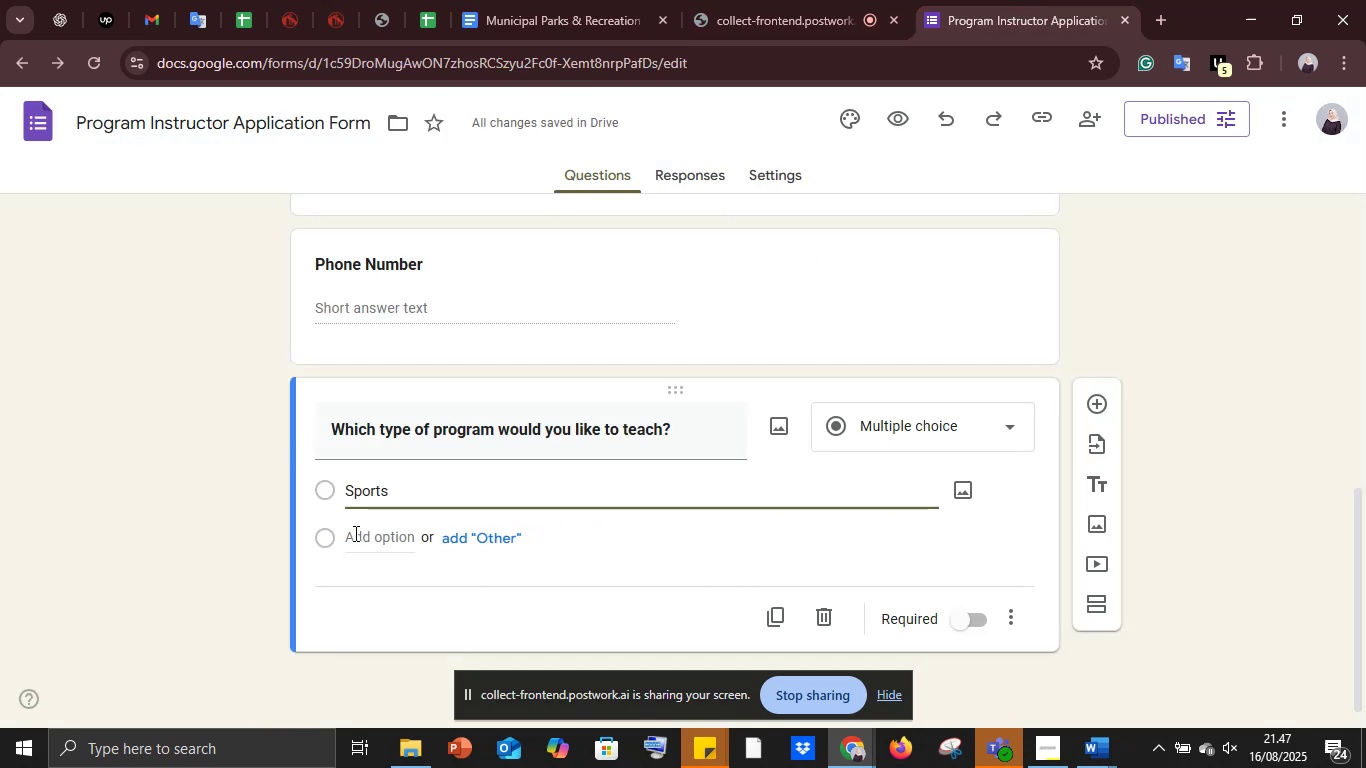 
left_click([355, 534])
 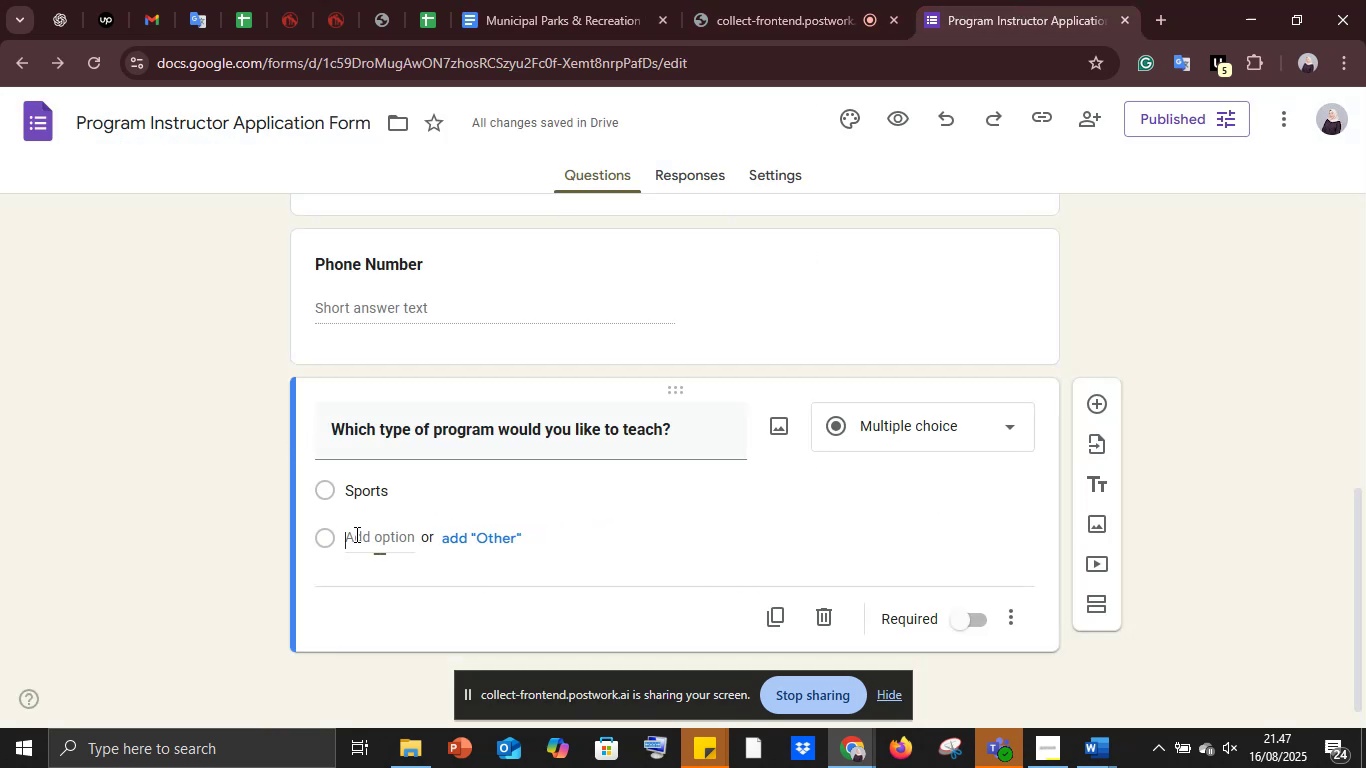 
key(Control+V)
 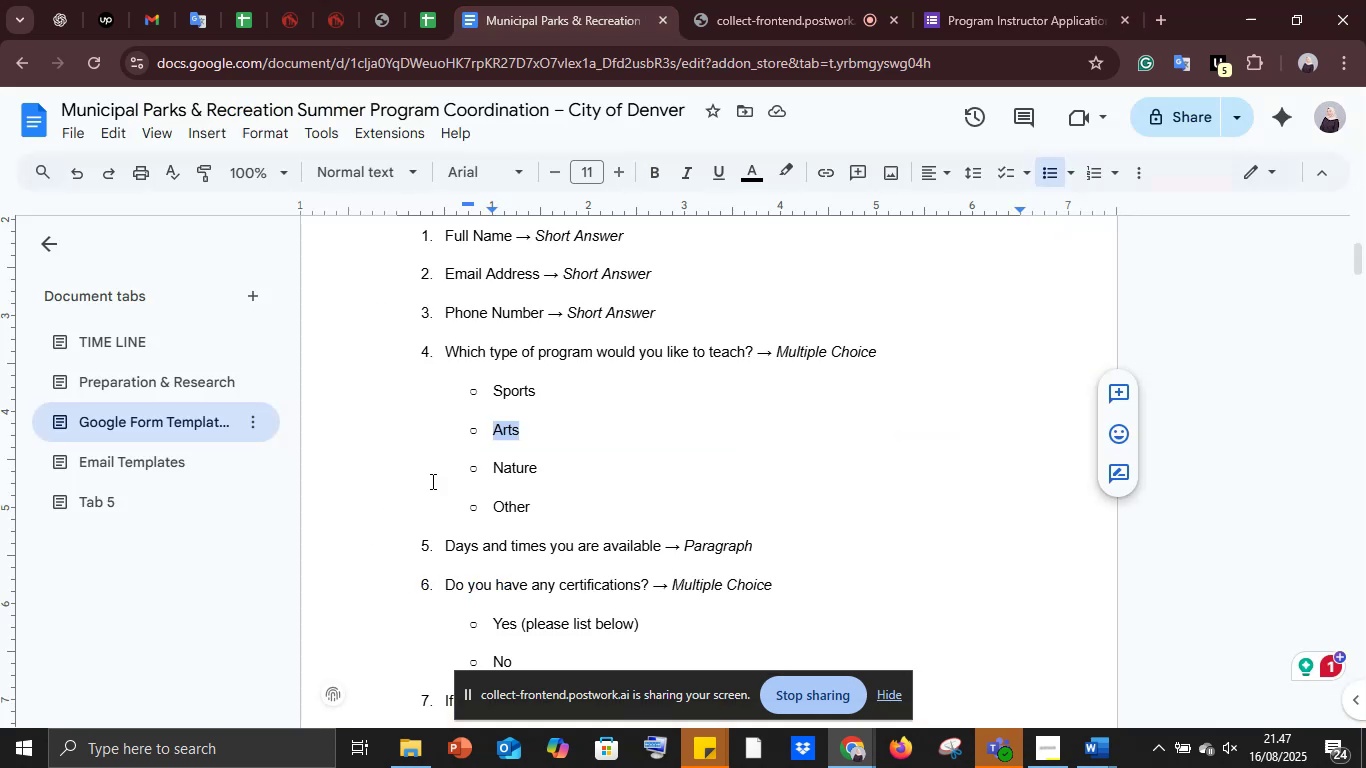 
left_click_drag(start_coordinate=[494, 463], to_coordinate=[534, 468])
 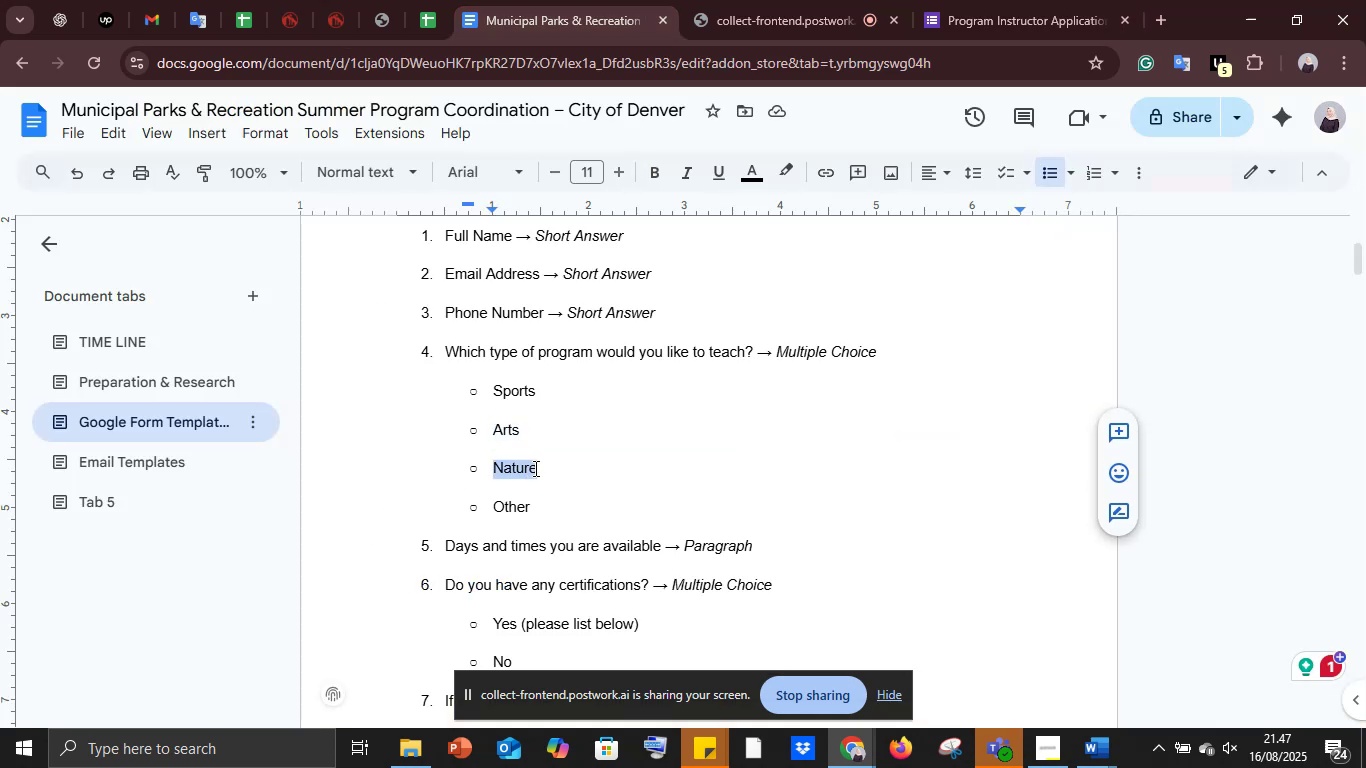 
key(Control+C)
 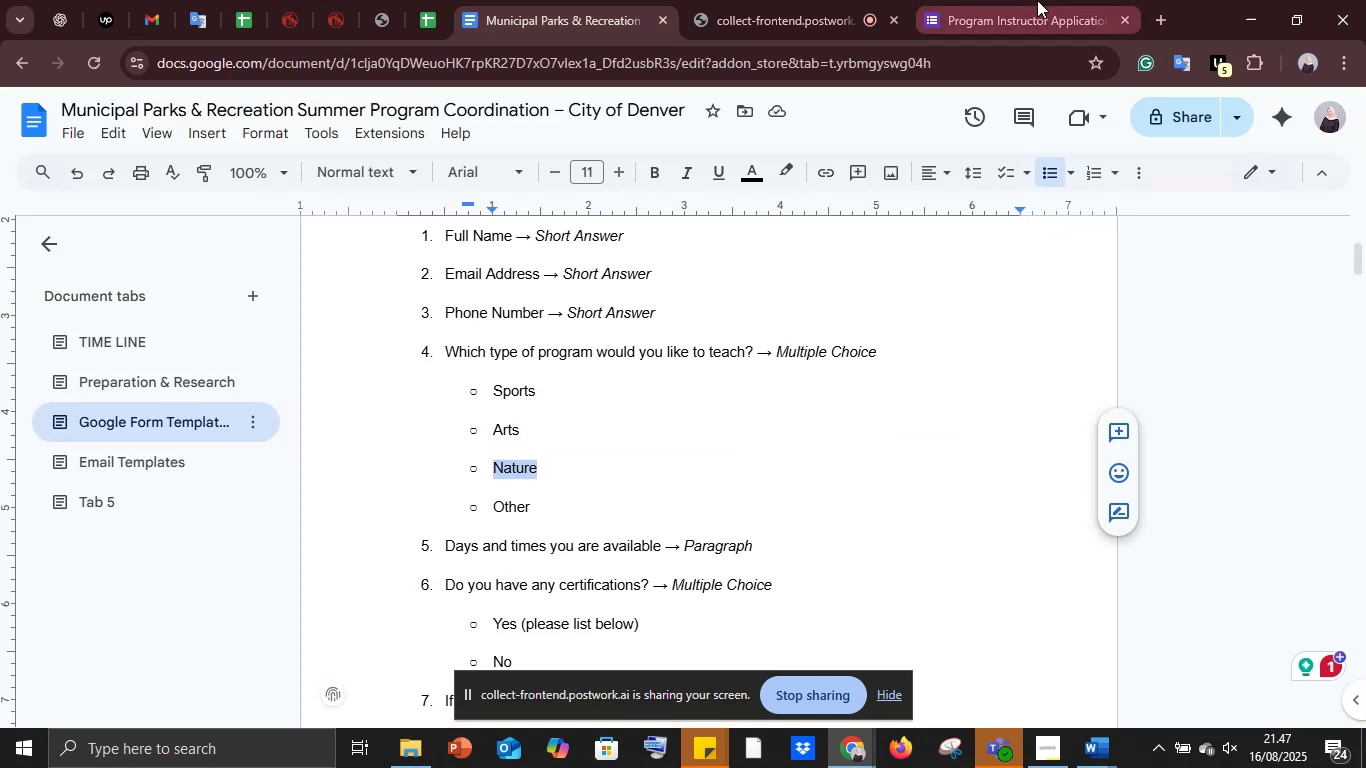 
left_click([1037, 0])
 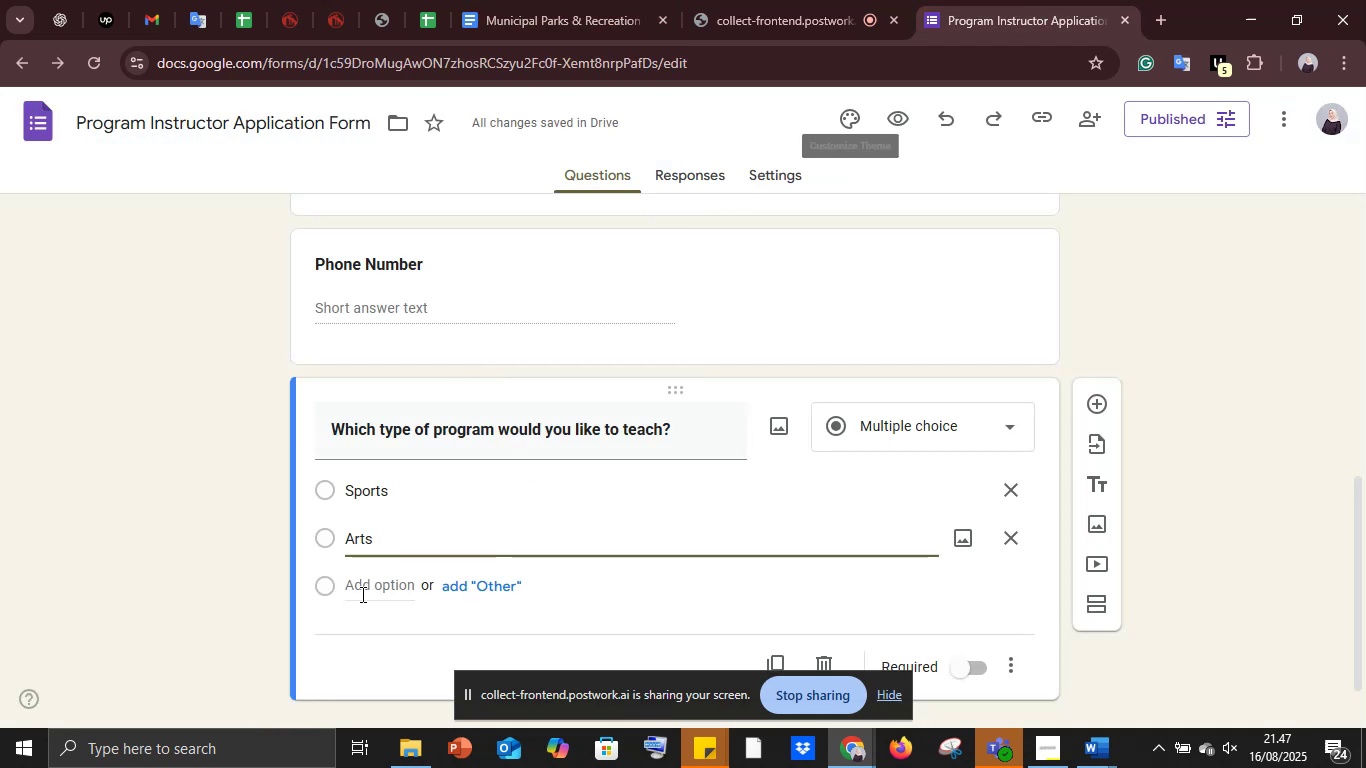 
left_click([366, 583])
 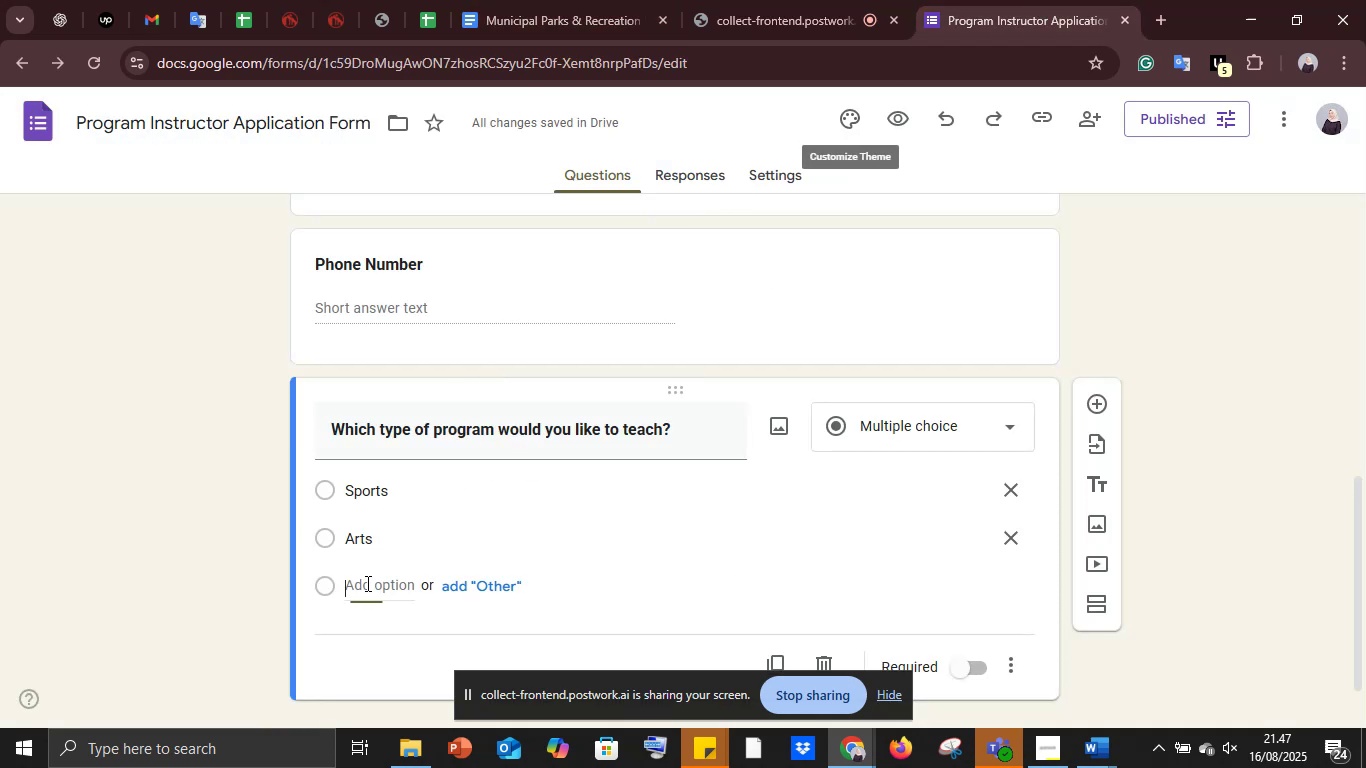 
key(Control+V)
 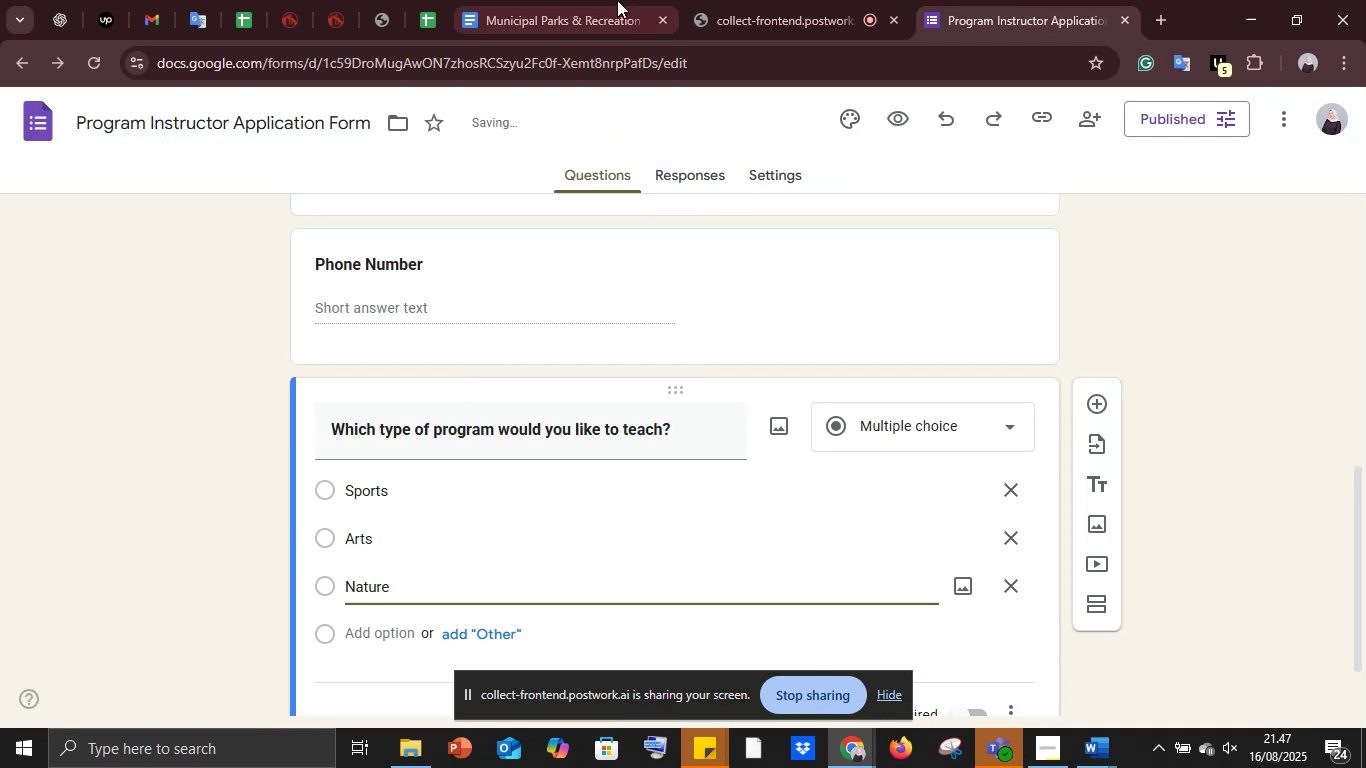 
left_click([630, 0])
 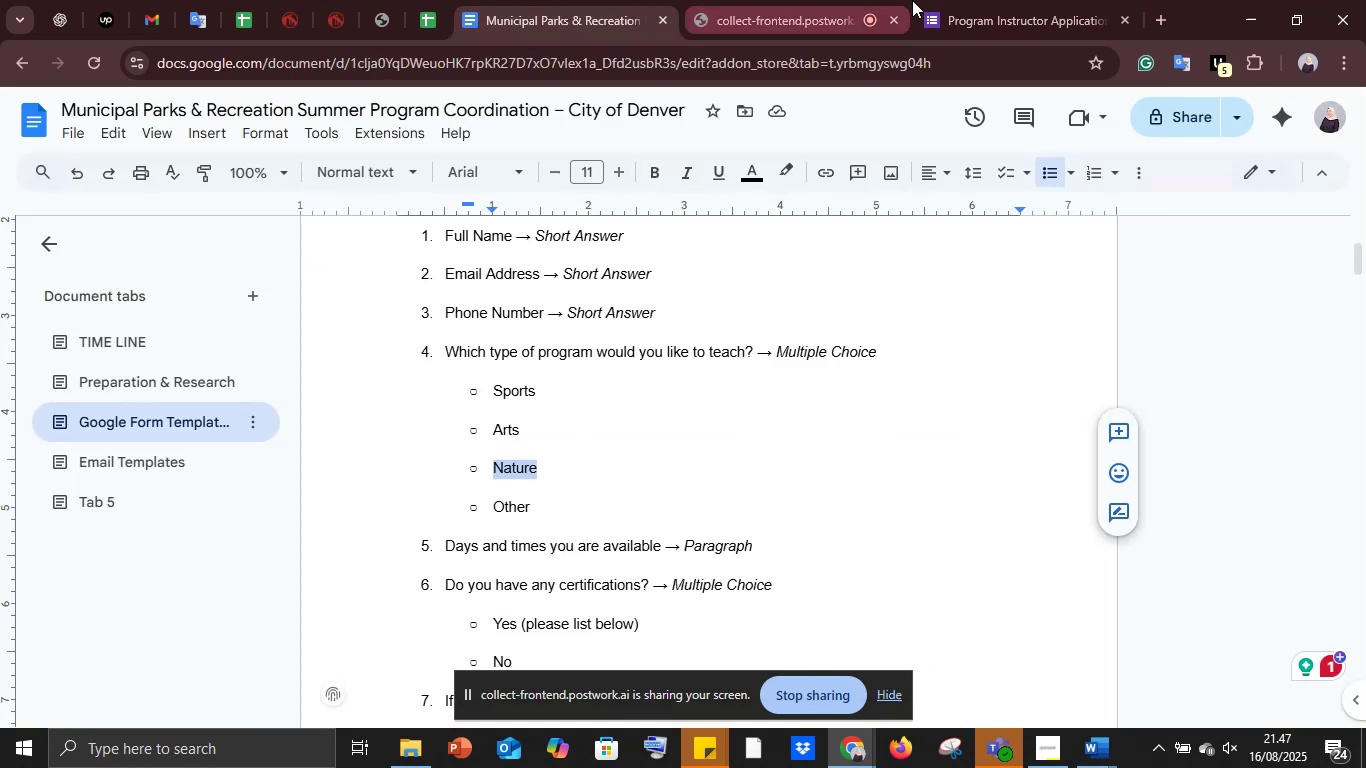 
left_click([1005, 0])
 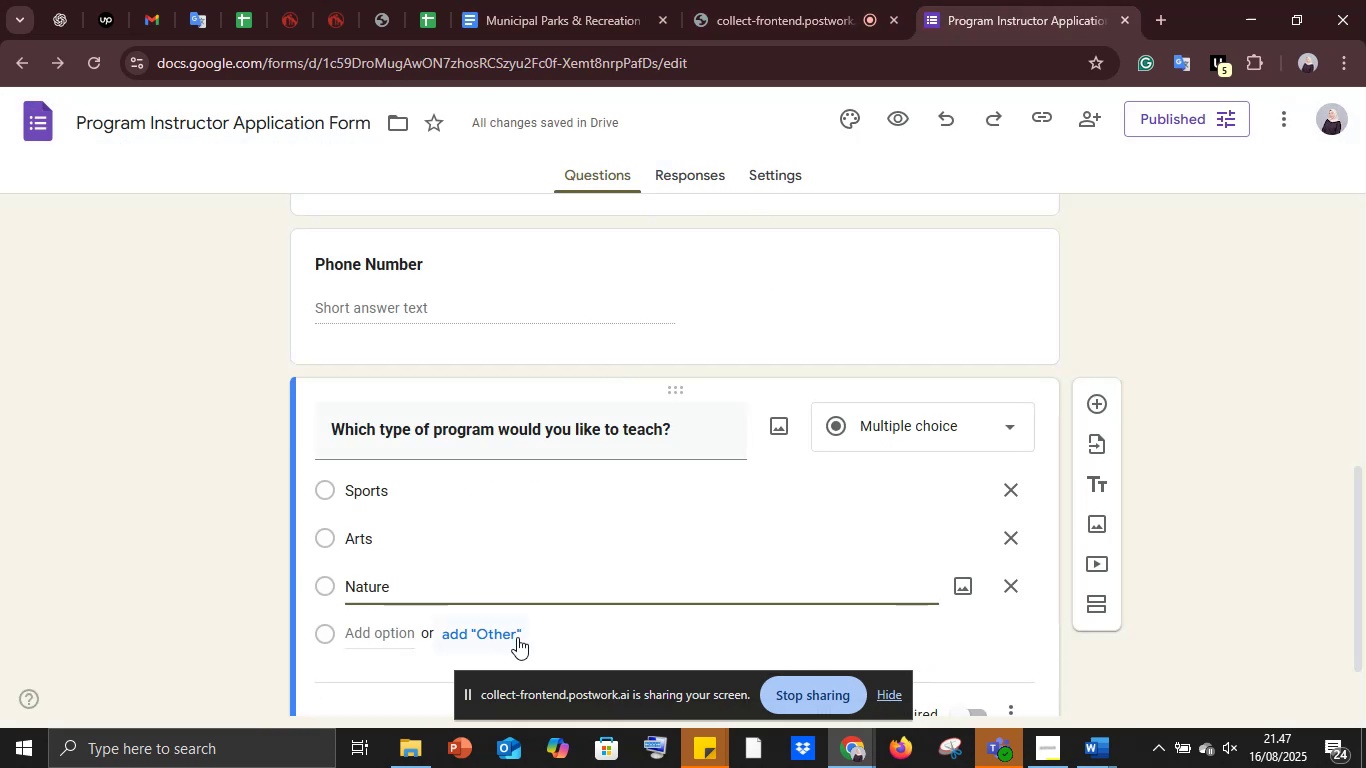 
left_click([513, 635])
 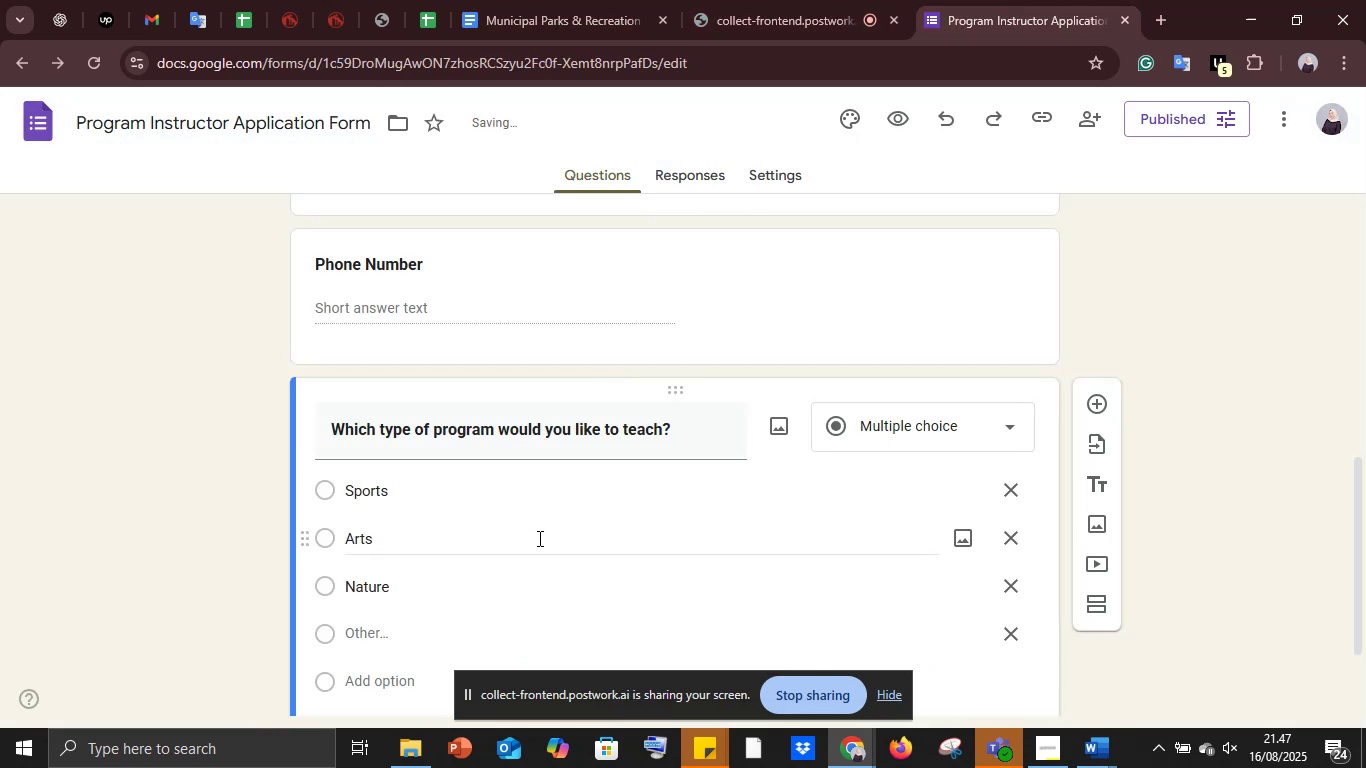 
scroll: coordinate [538, 538], scroll_direction: down, amount: 3.0
 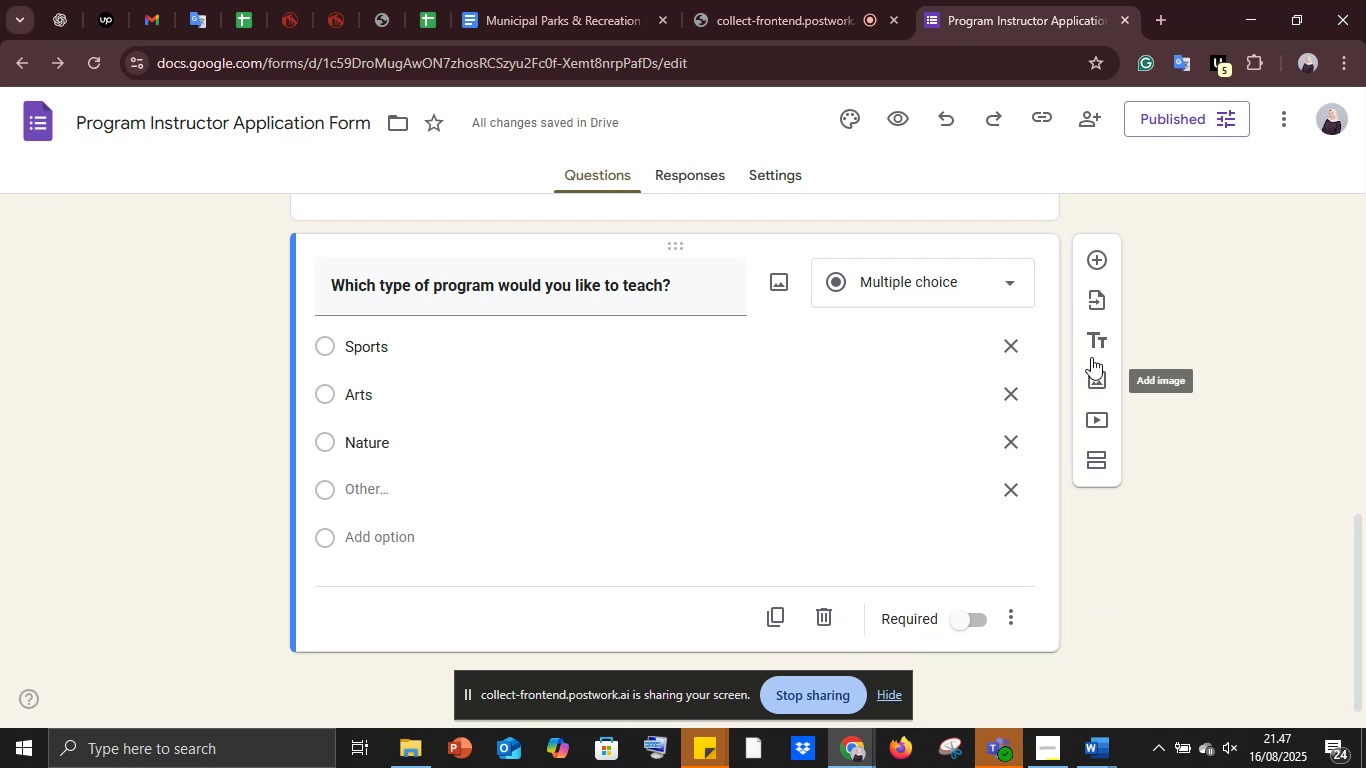 
left_click([1103, 244])
 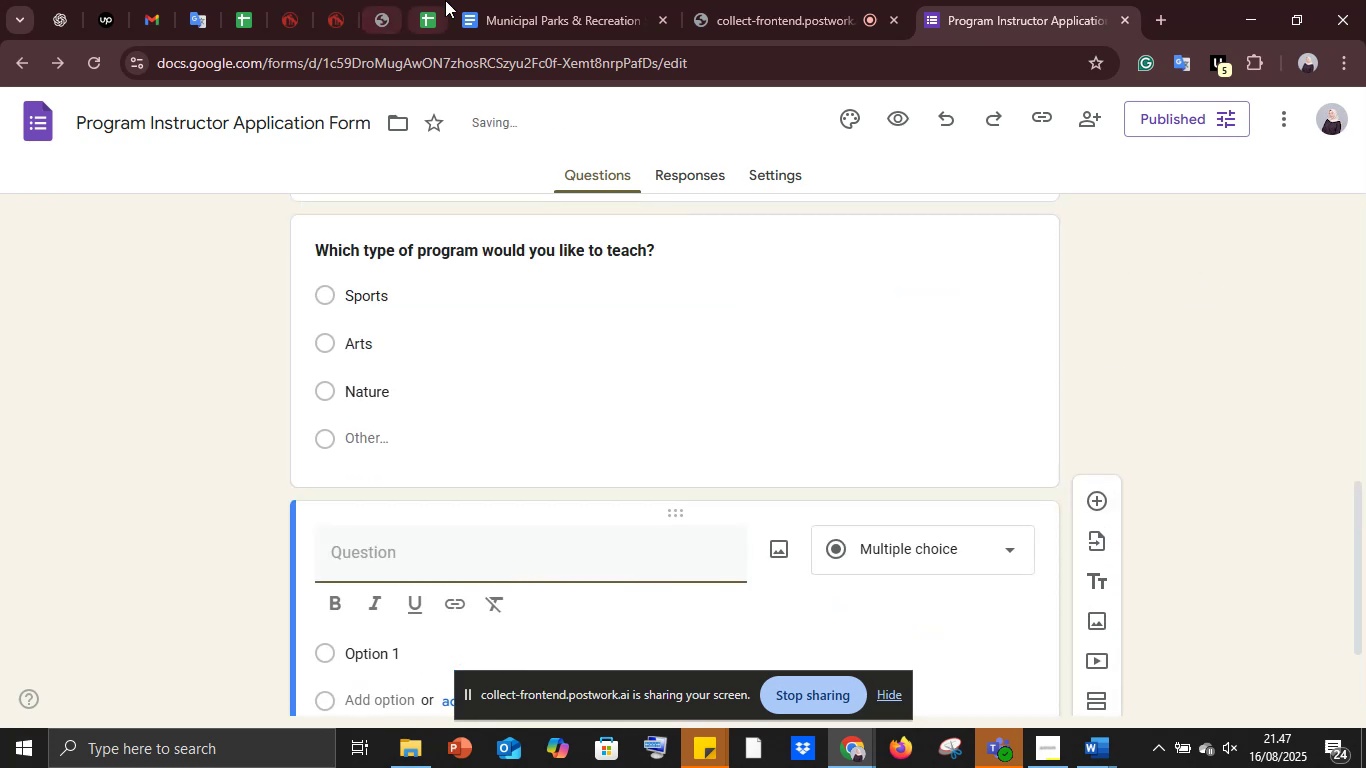 
left_click([534, 0])
 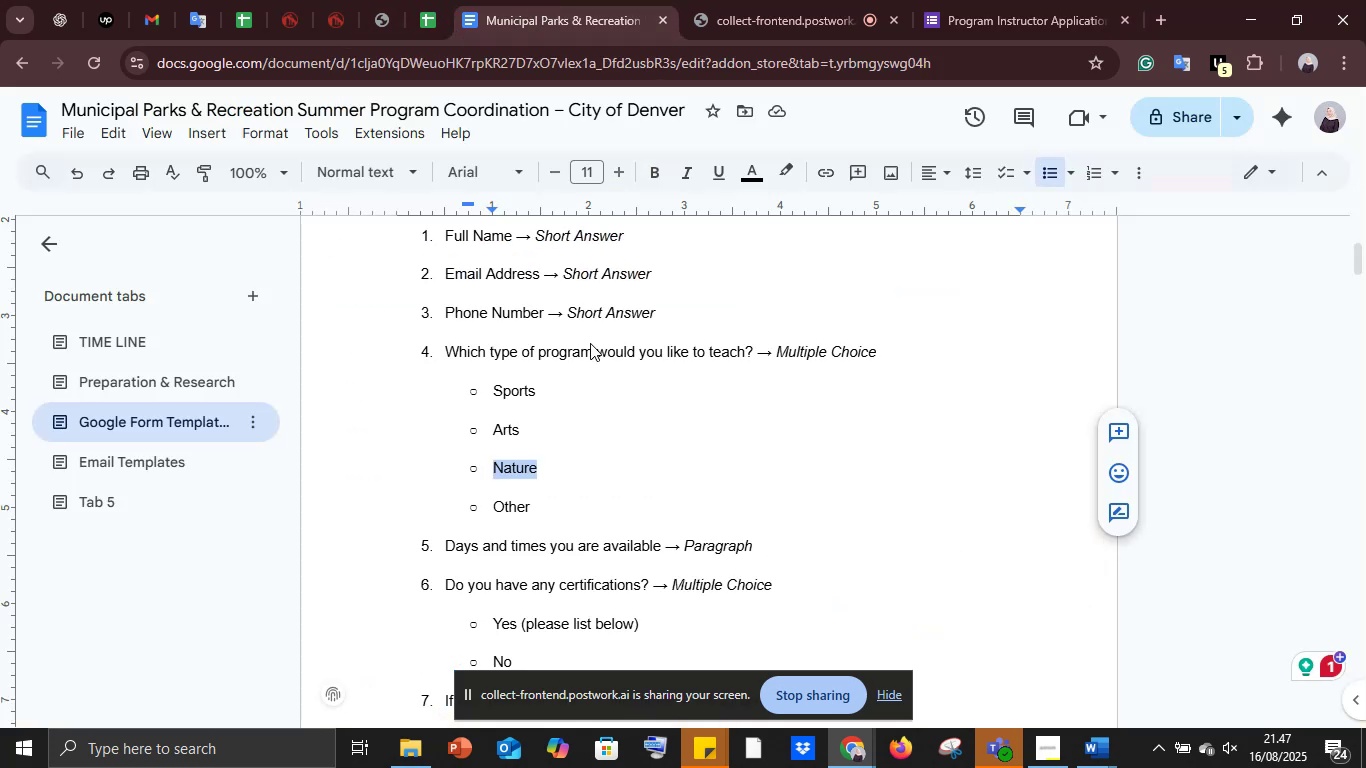 
scroll: coordinate [579, 358], scroll_direction: down, amount: 2.0
 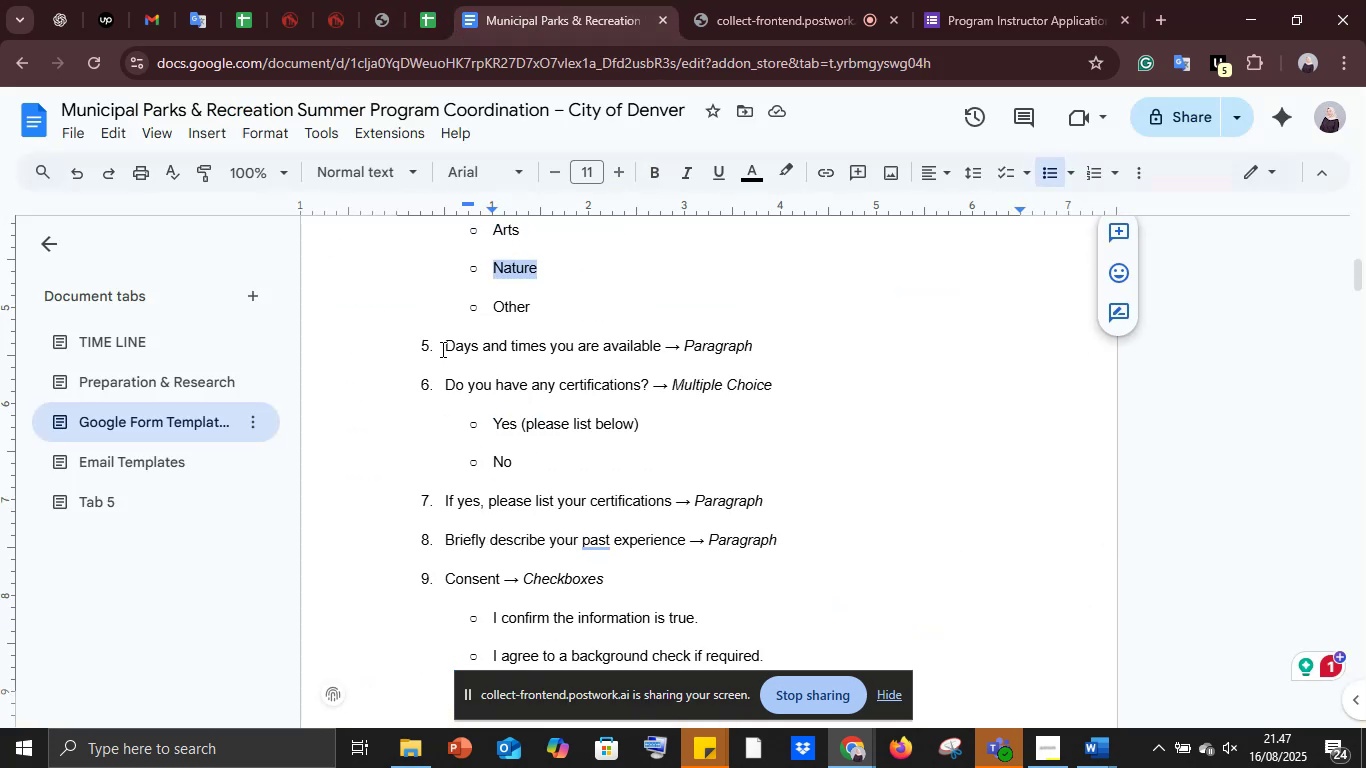 
left_click_drag(start_coordinate=[447, 347], to_coordinate=[658, 346])
 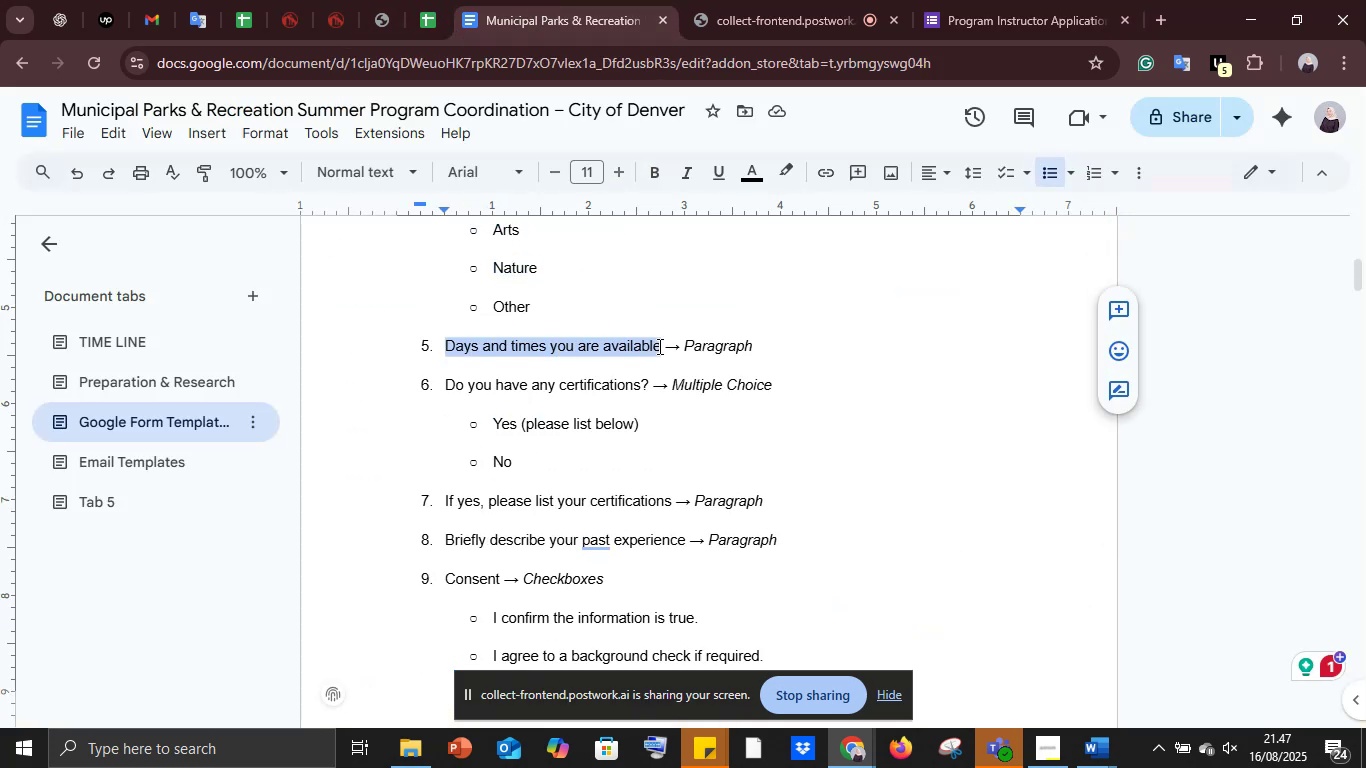 
key(Control+C)
 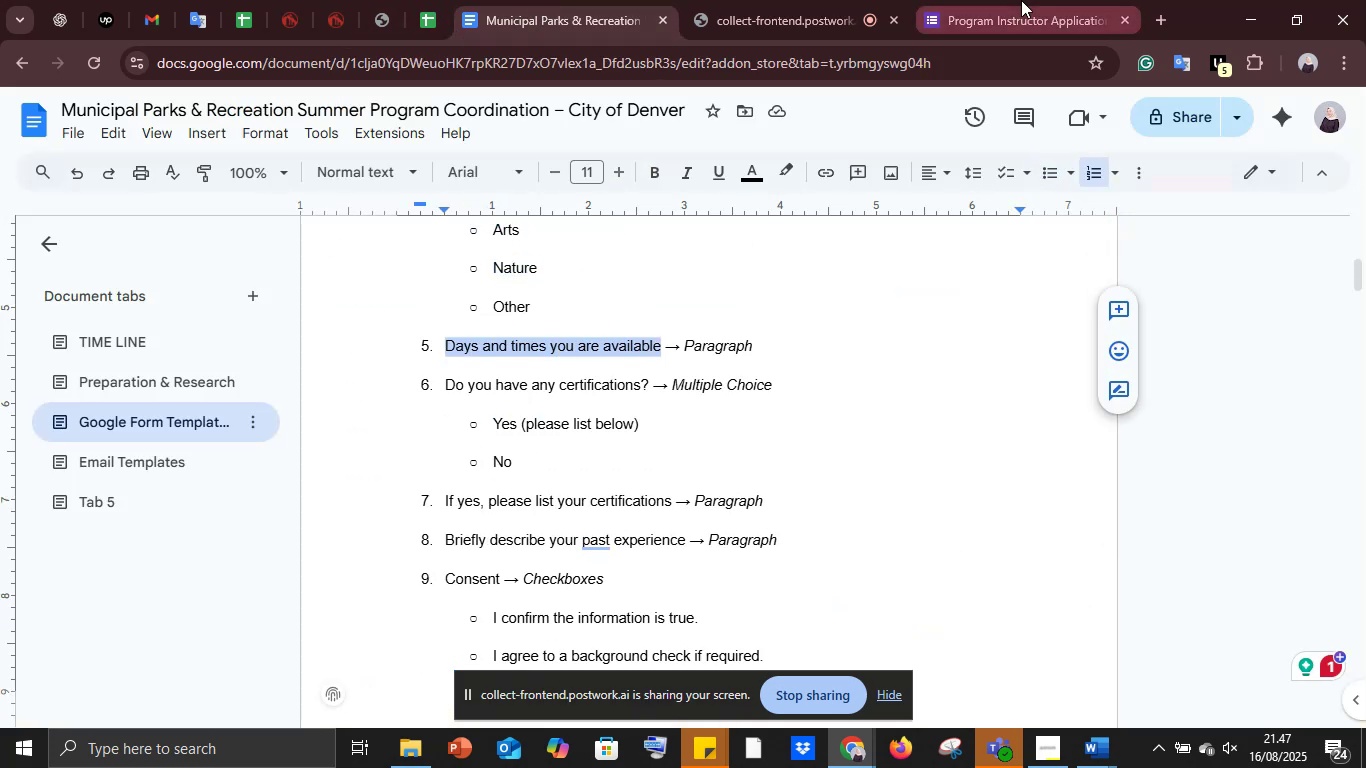 
left_click([1021, 0])
 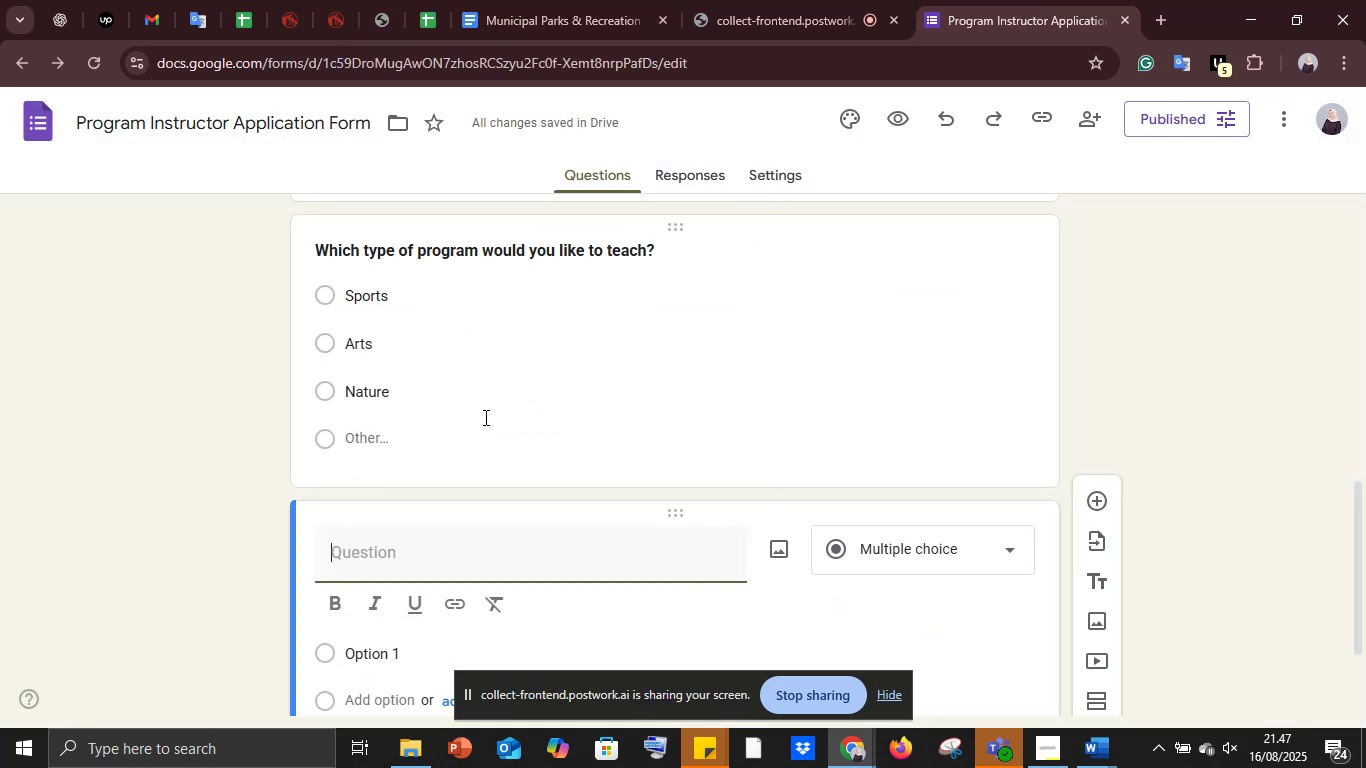 
key(Control+V)
 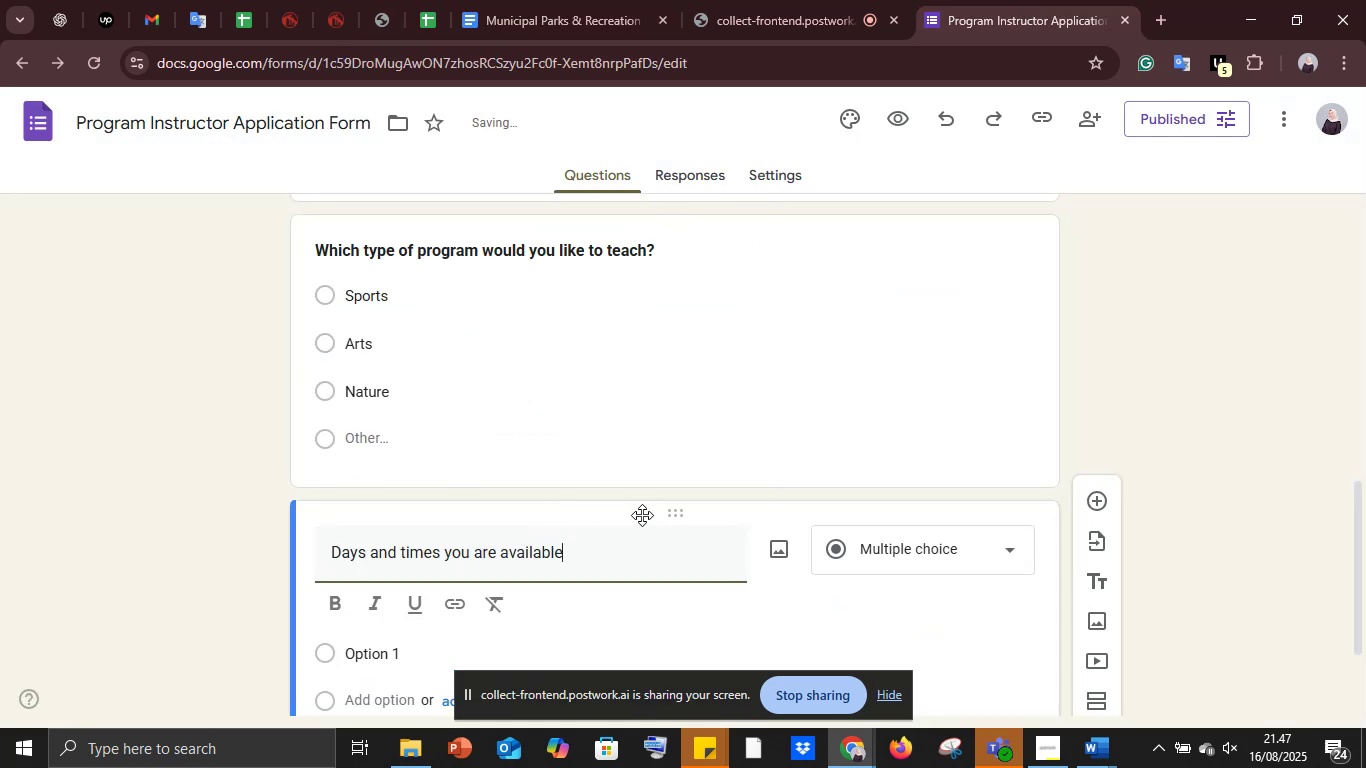 
left_click_drag(start_coordinate=[600, 557], to_coordinate=[297, 565])
 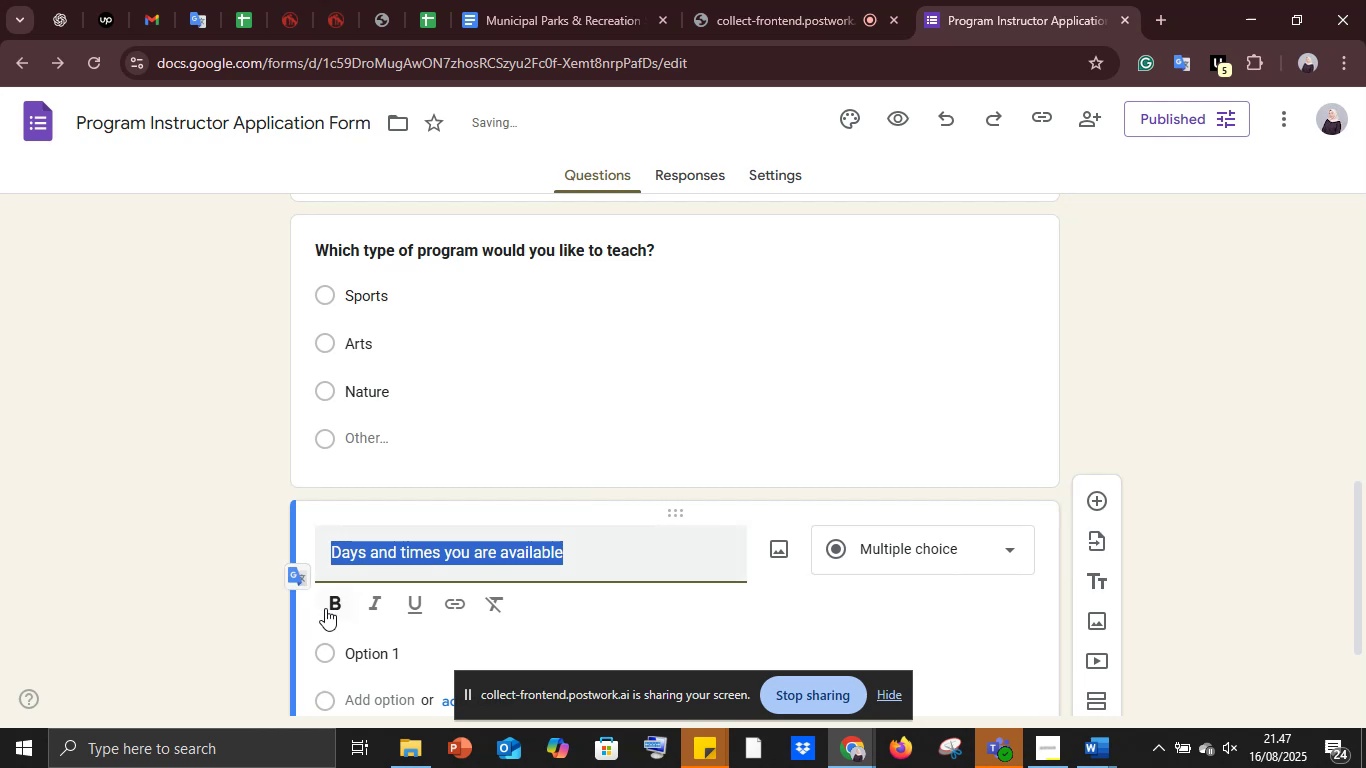 
left_click([325, 608])
 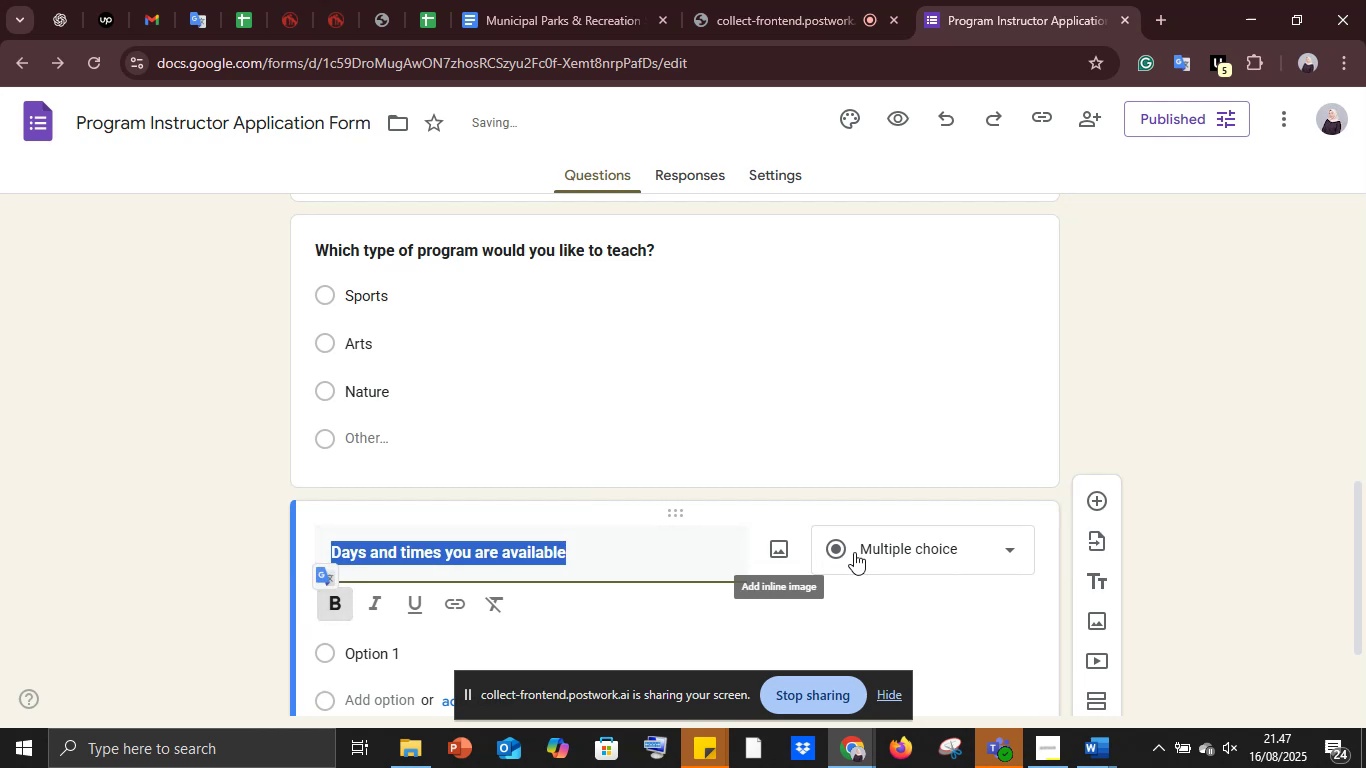 
left_click([857, 550])
 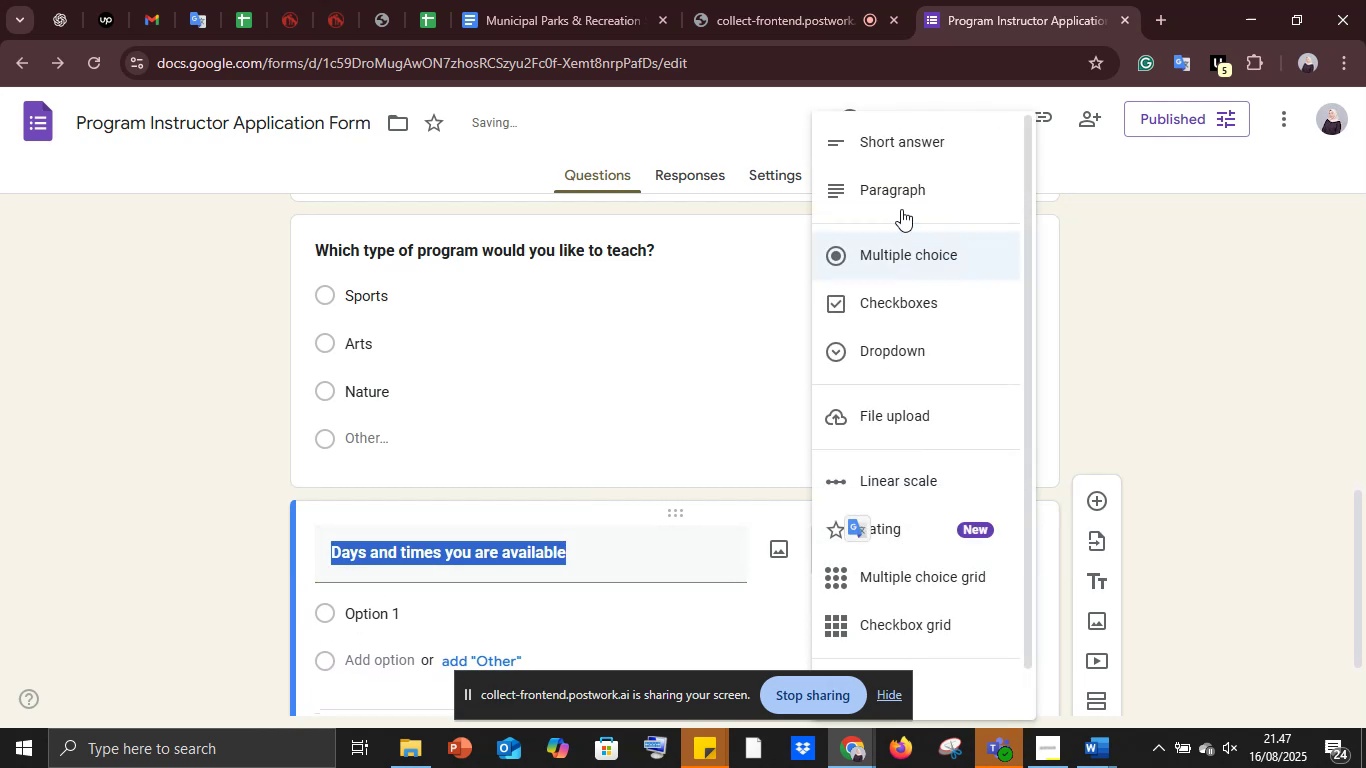 
left_click([901, 196])
 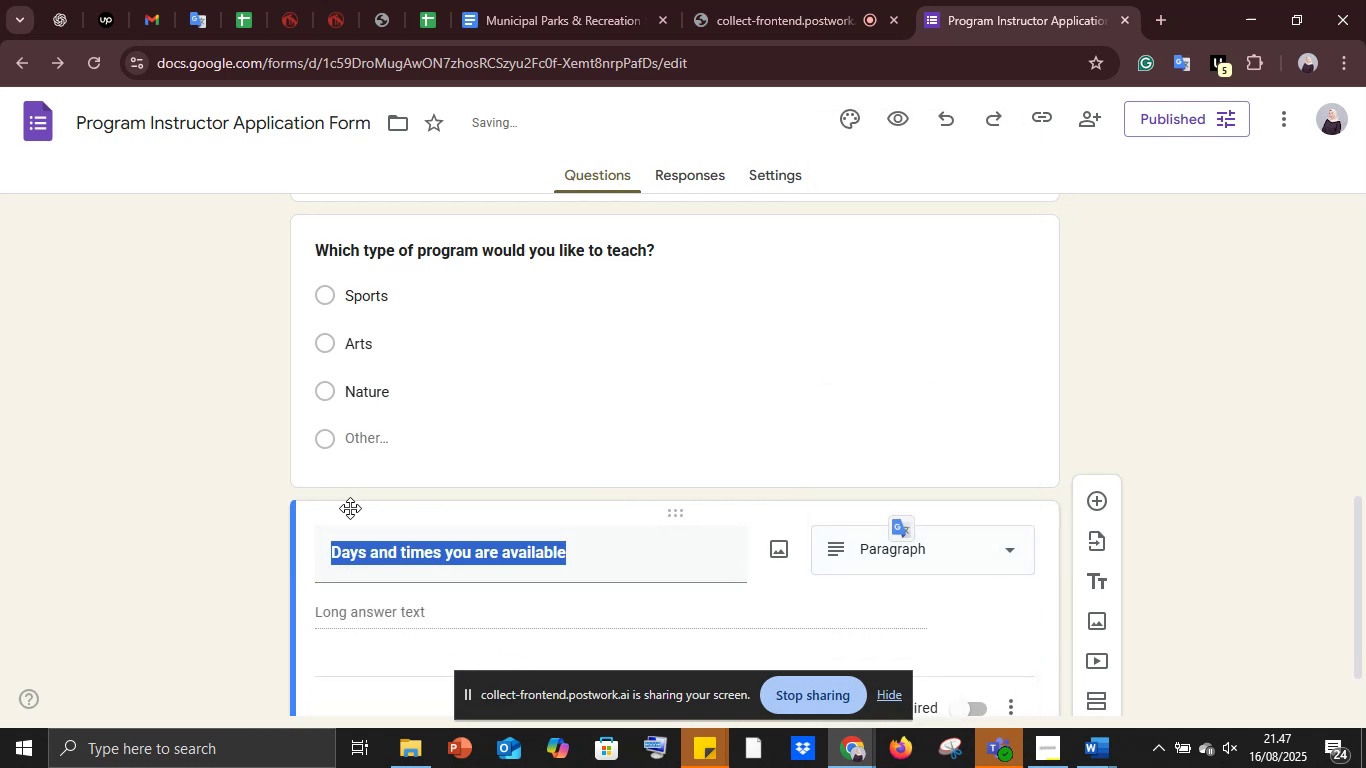 
scroll: coordinate [343, 508], scroll_direction: down, amount: 2.0
 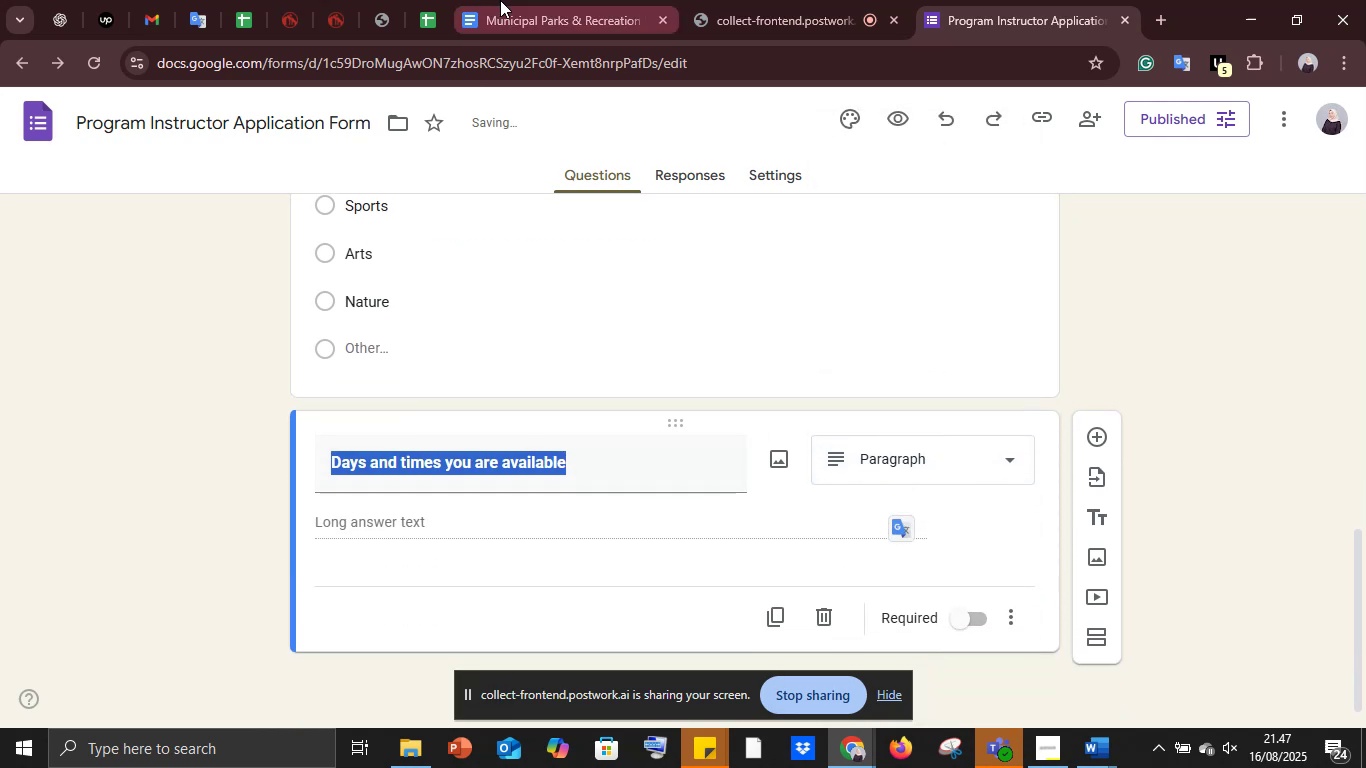 
left_click([502, 0])
 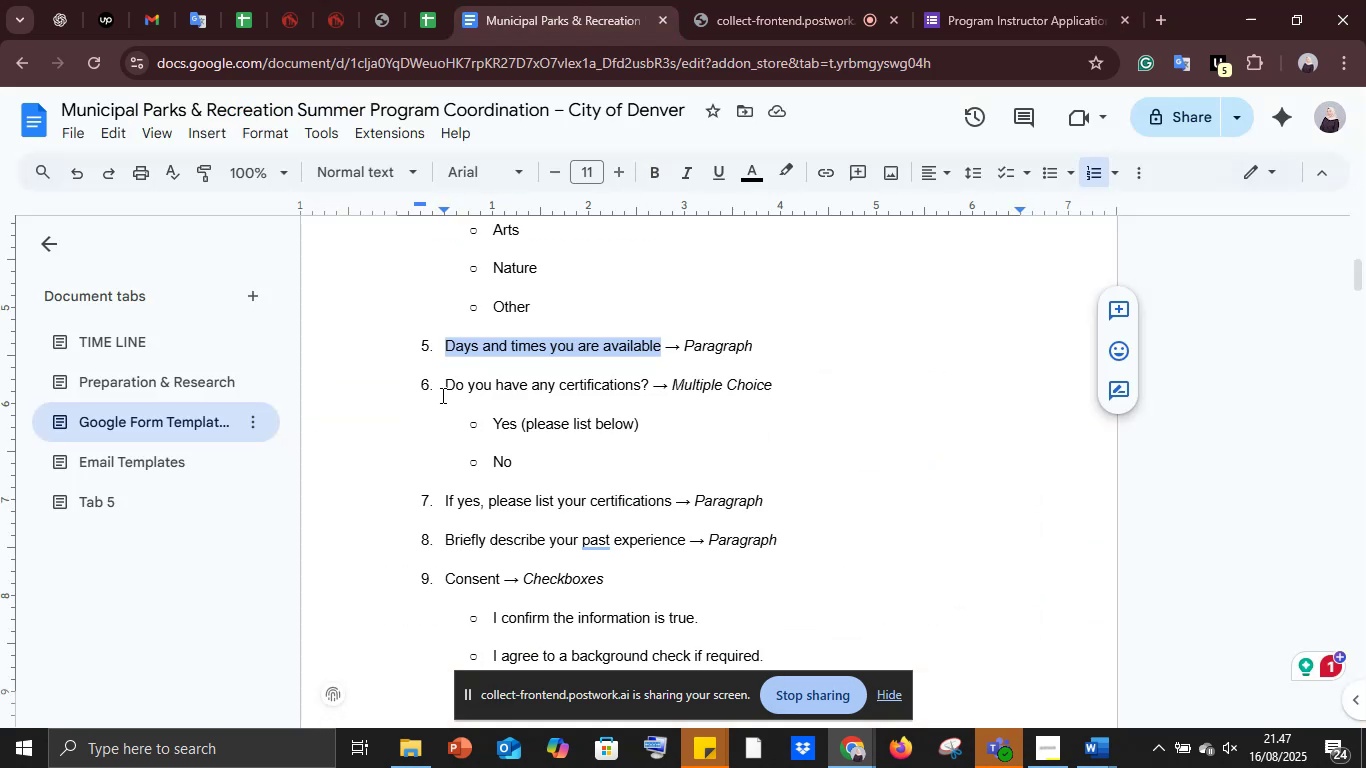 
left_click_drag(start_coordinate=[446, 386], to_coordinate=[646, 388])
 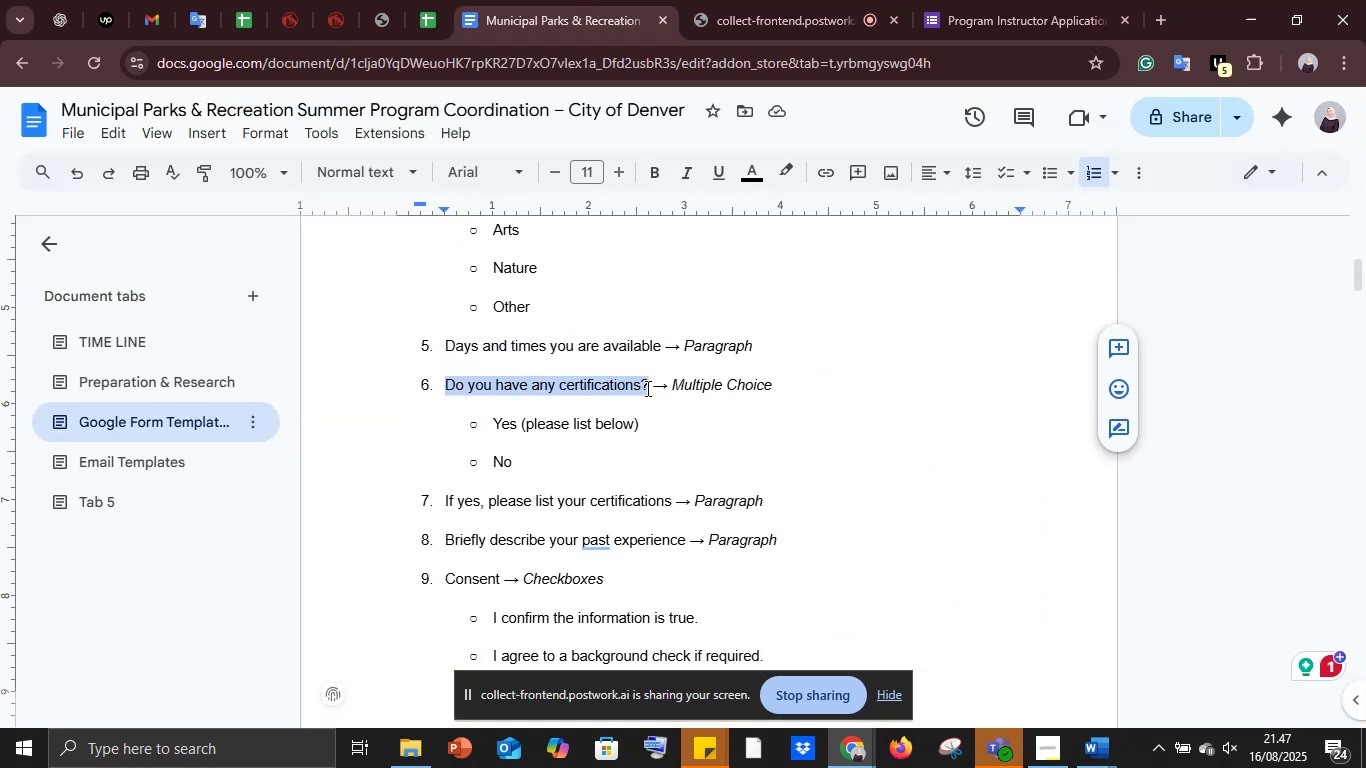 
key(Control+C)
 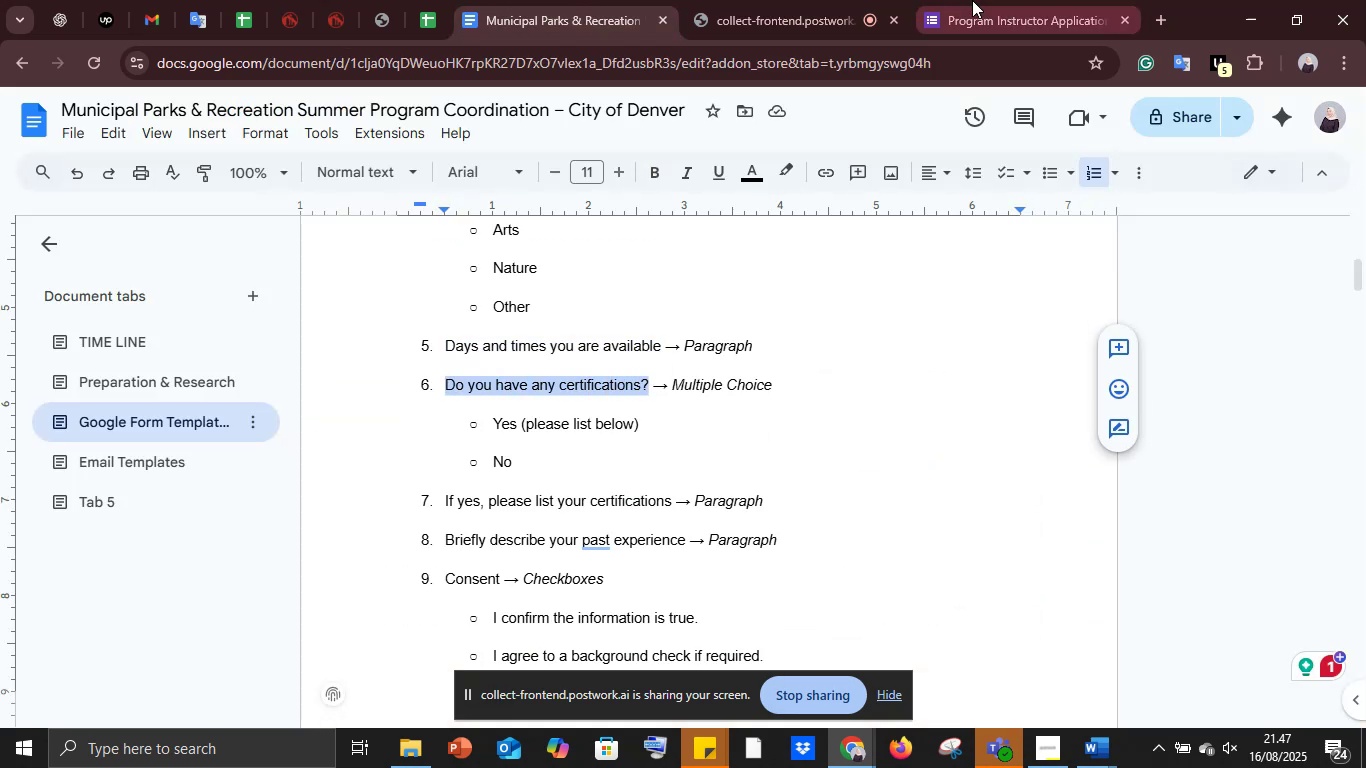 
left_click([972, 0])
 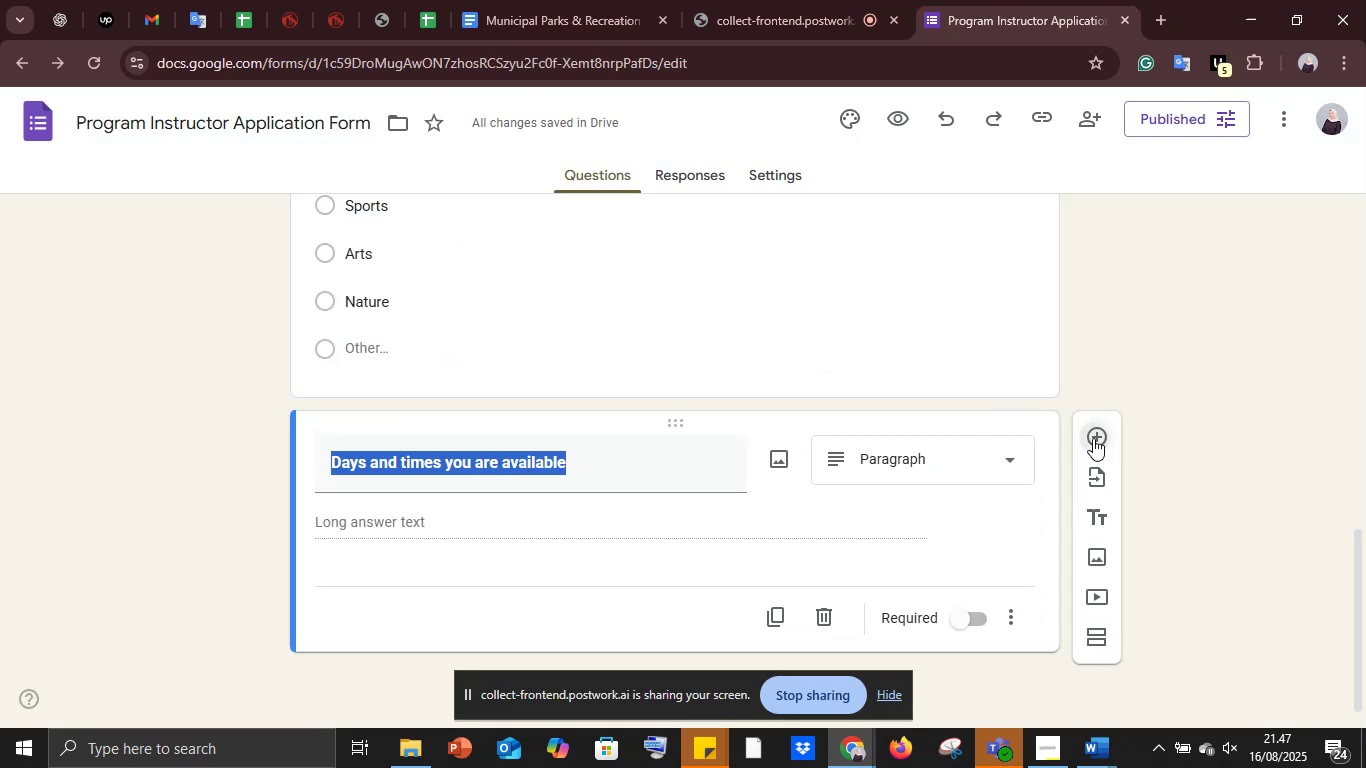 
key(Control+V)
 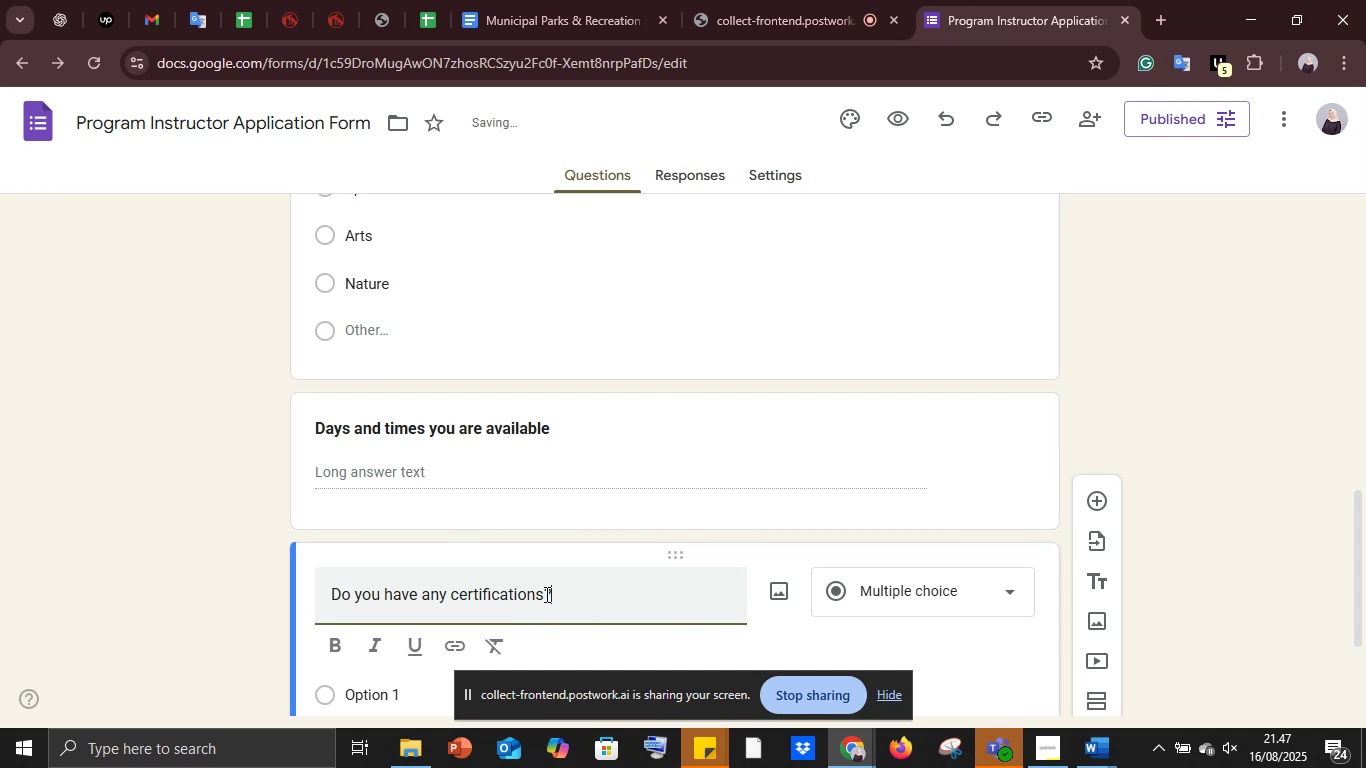 
left_click_drag(start_coordinate=[578, 595], to_coordinate=[234, 600])
 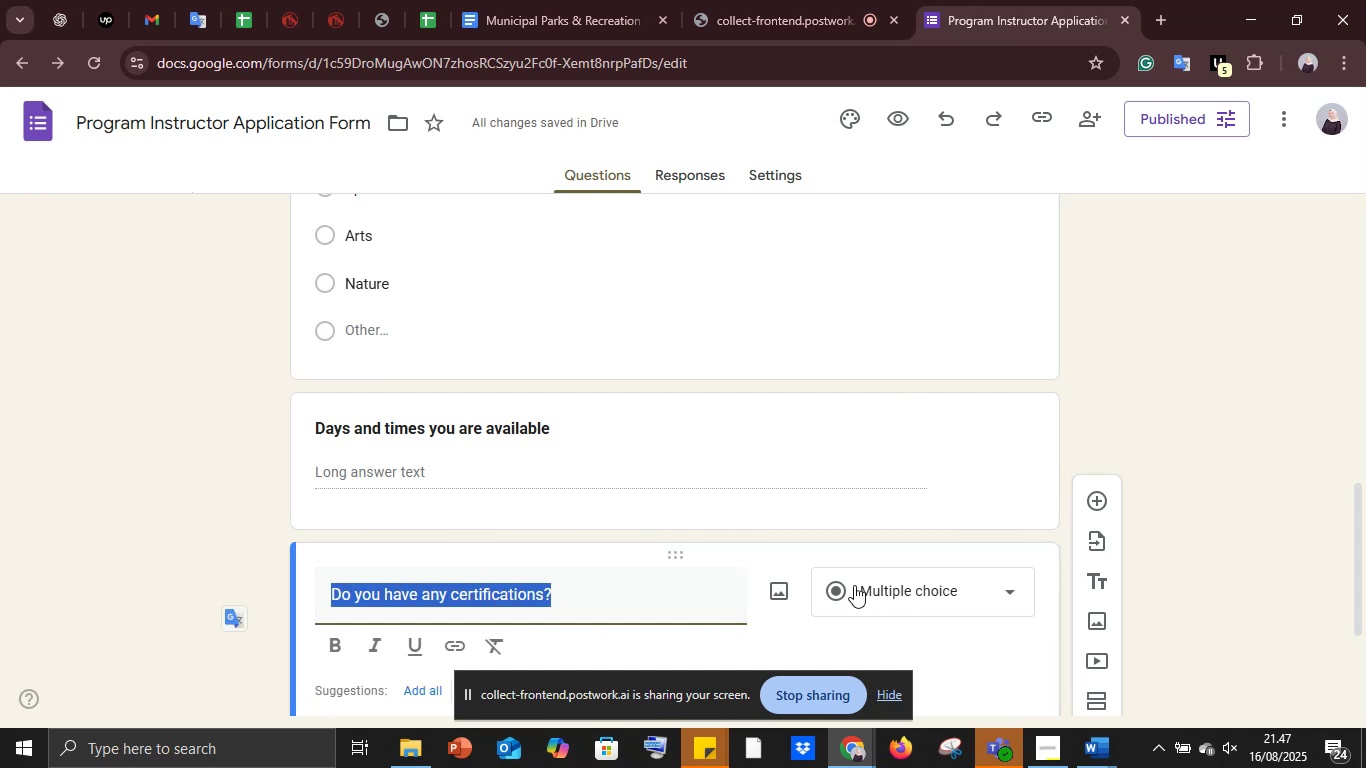 
scroll: coordinate [397, 599], scroll_direction: down, amount: 3.0
 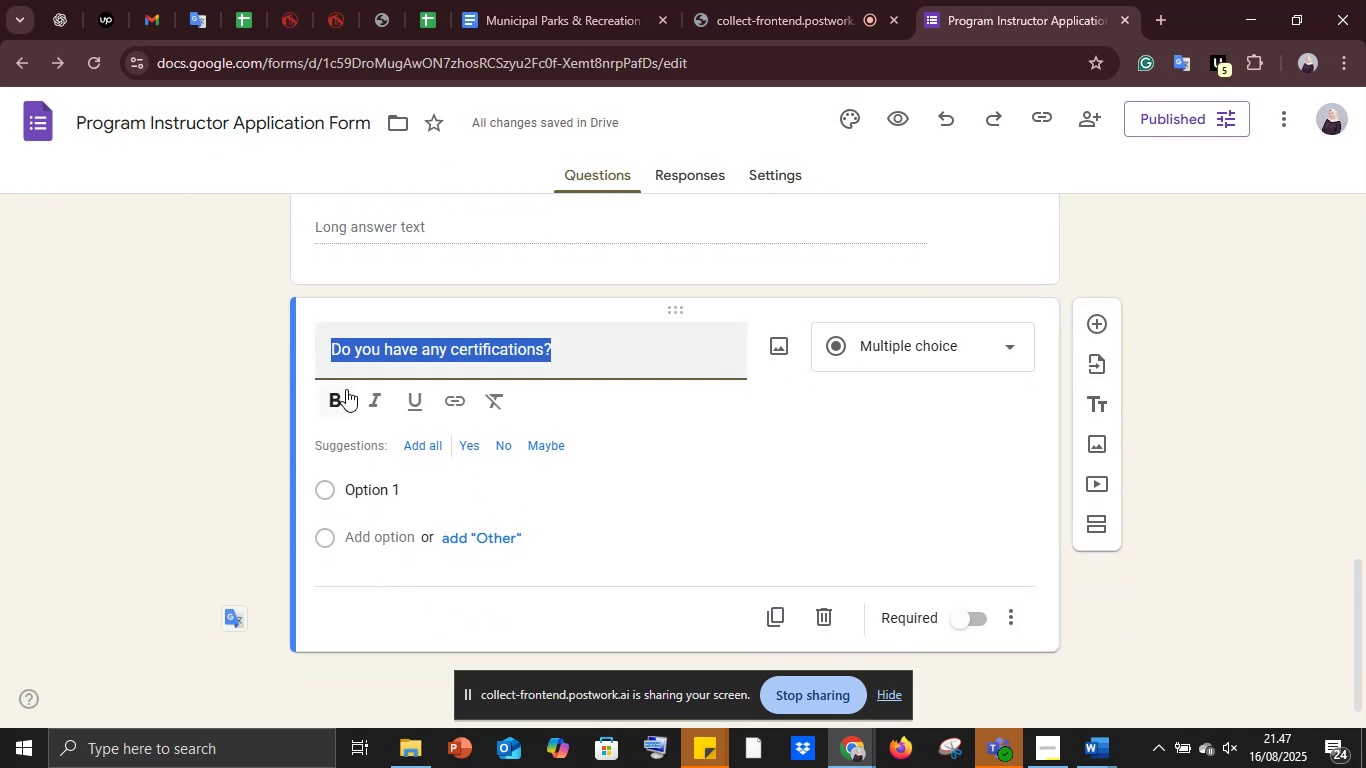 
left_click([336, 403])
 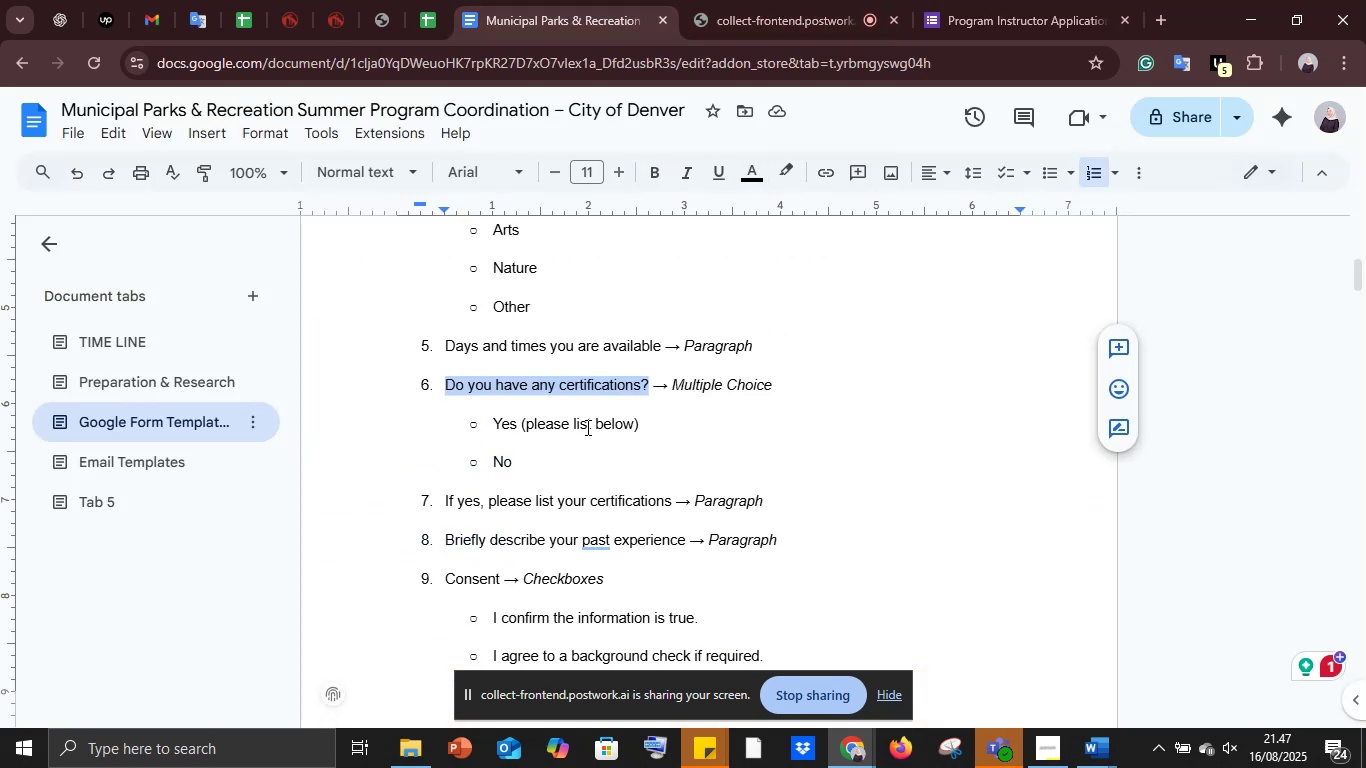 
left_click_drag(start_coordinate=[491, 418], to_coordinate=[655, 420])
 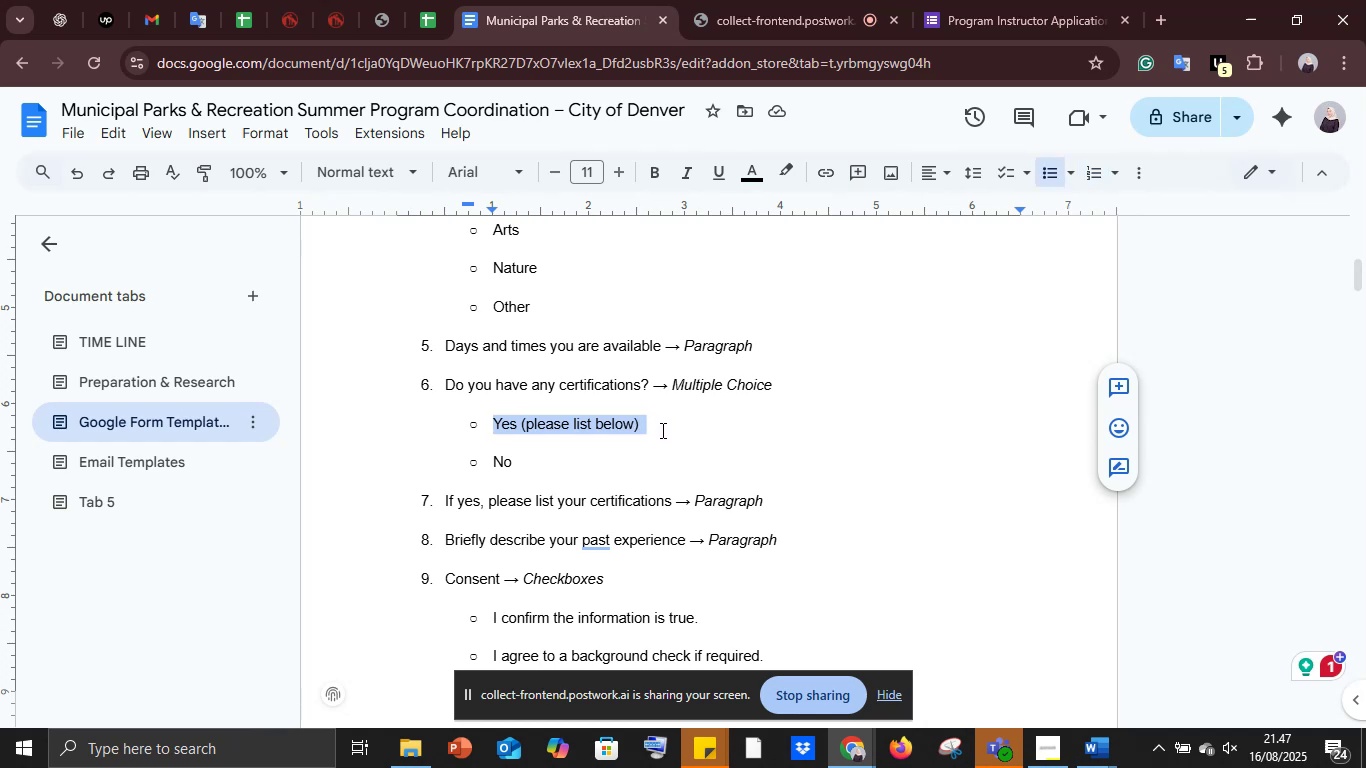 
key(Control+C)
 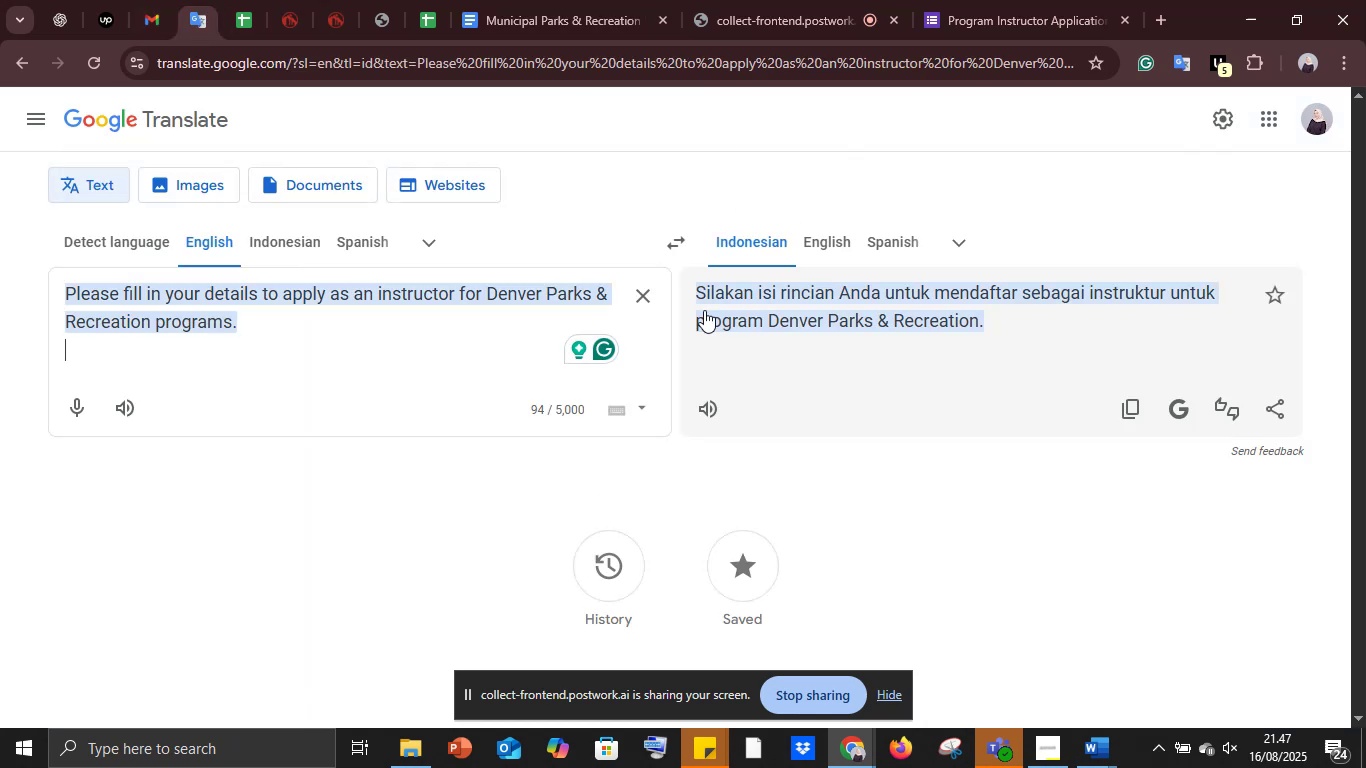 
left_click([631, 300])
 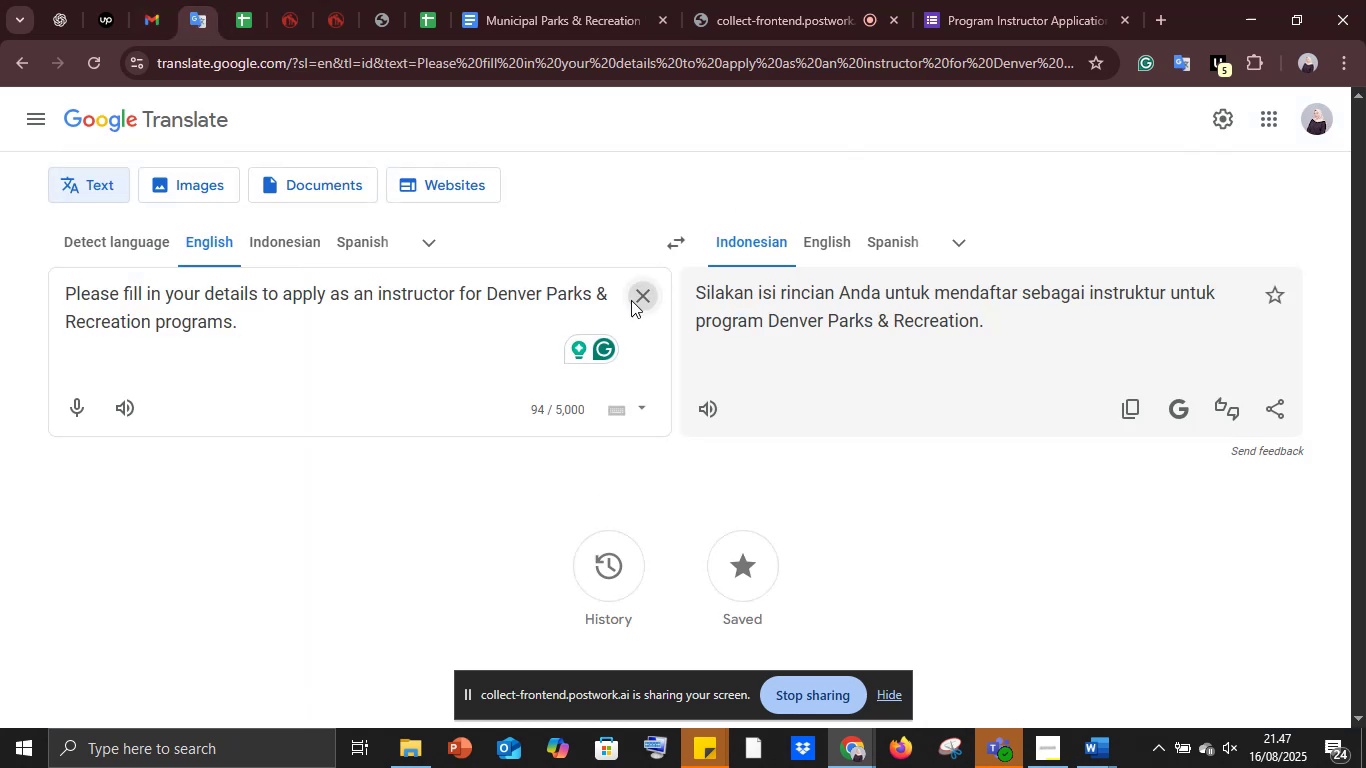 
key(Control+V)
 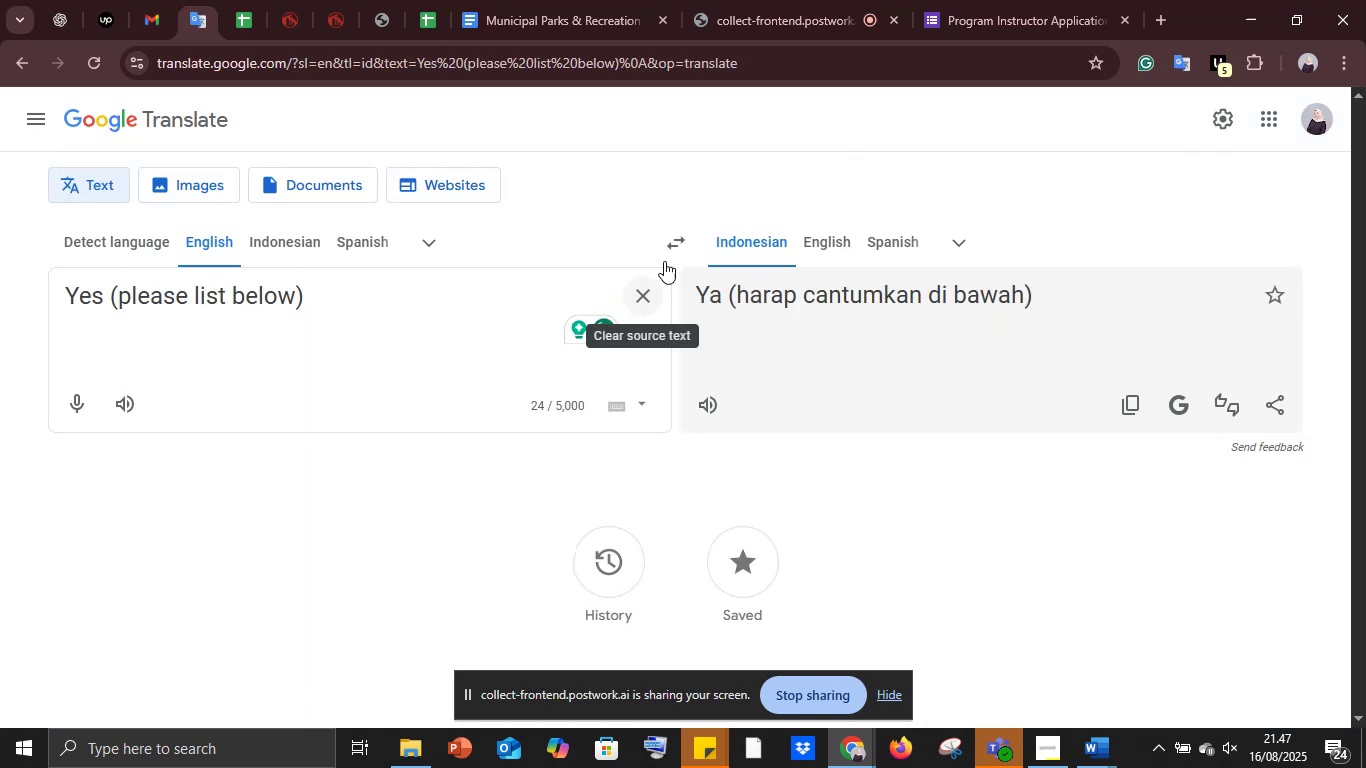 
left_click([992, 0])
 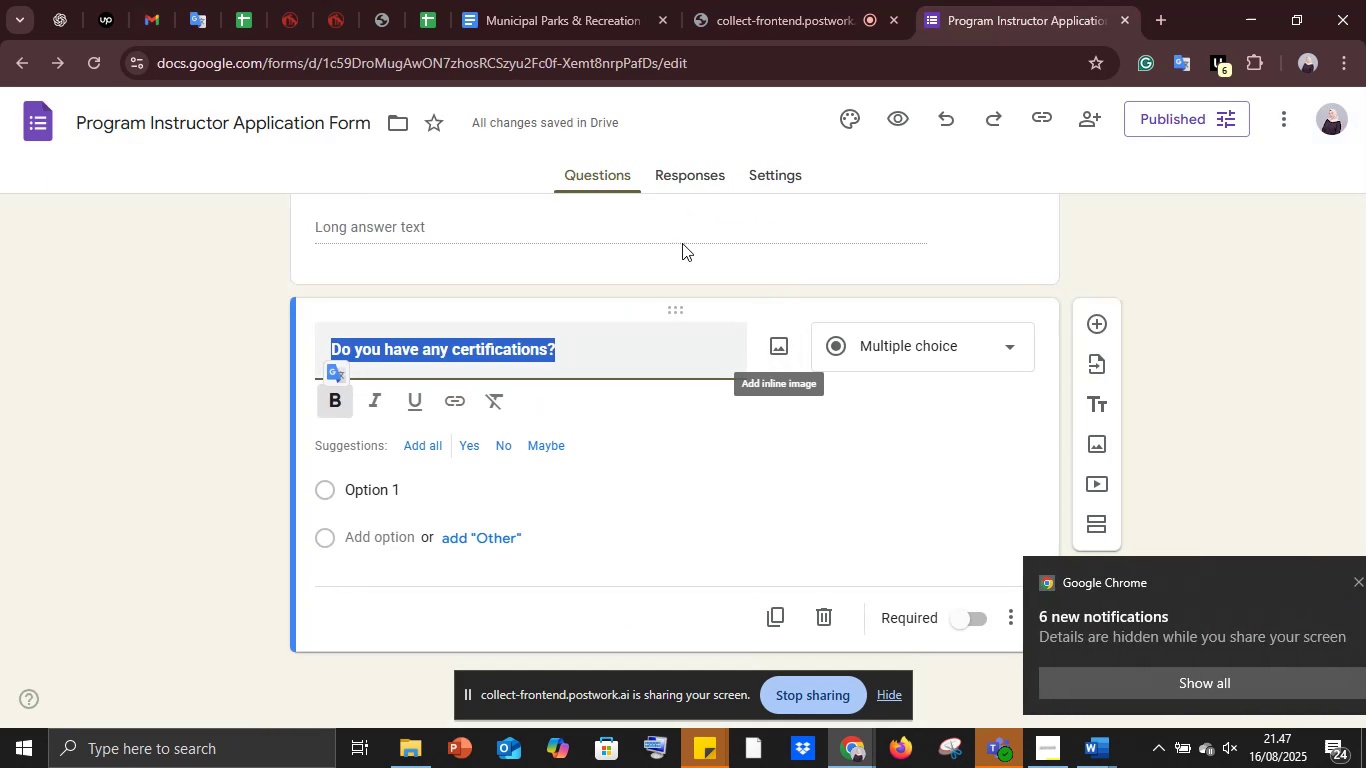 
left_click([736, 0])
 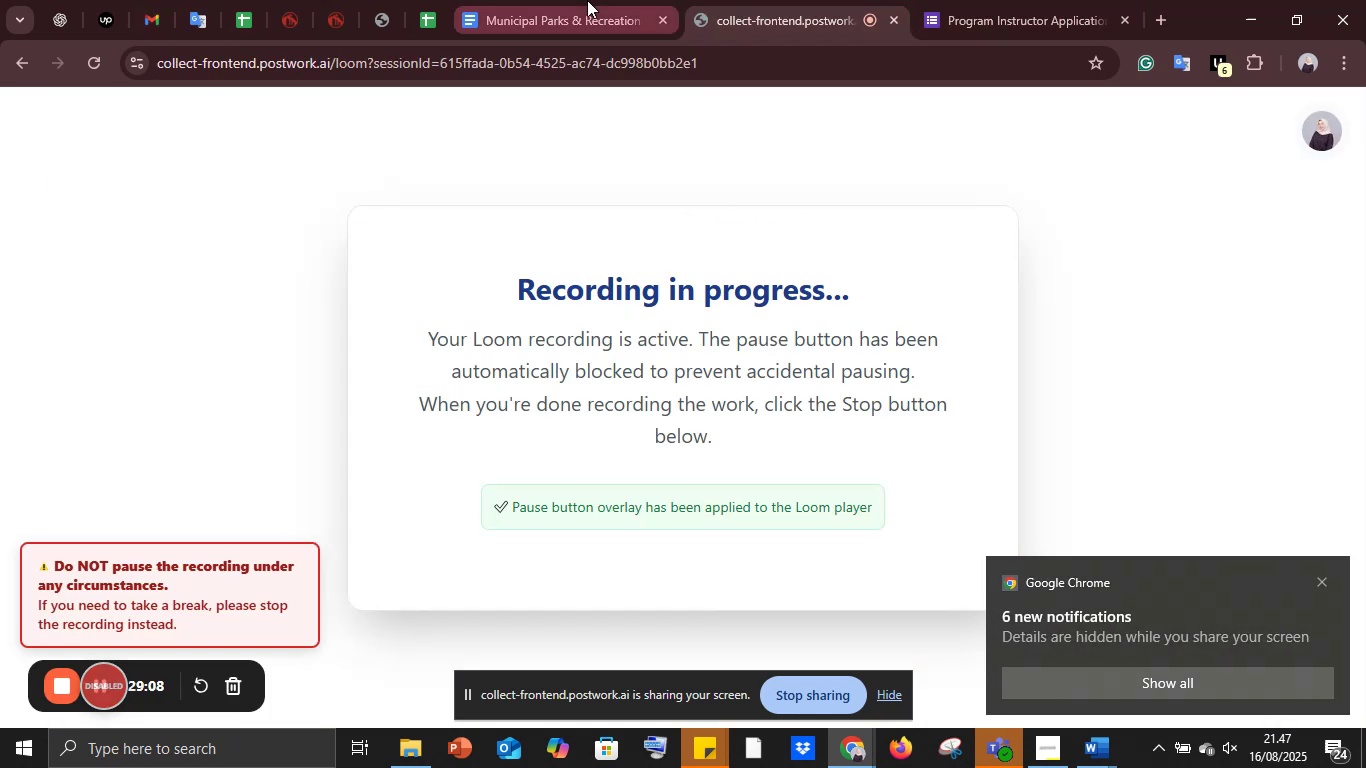 
left_click([587, 0])
 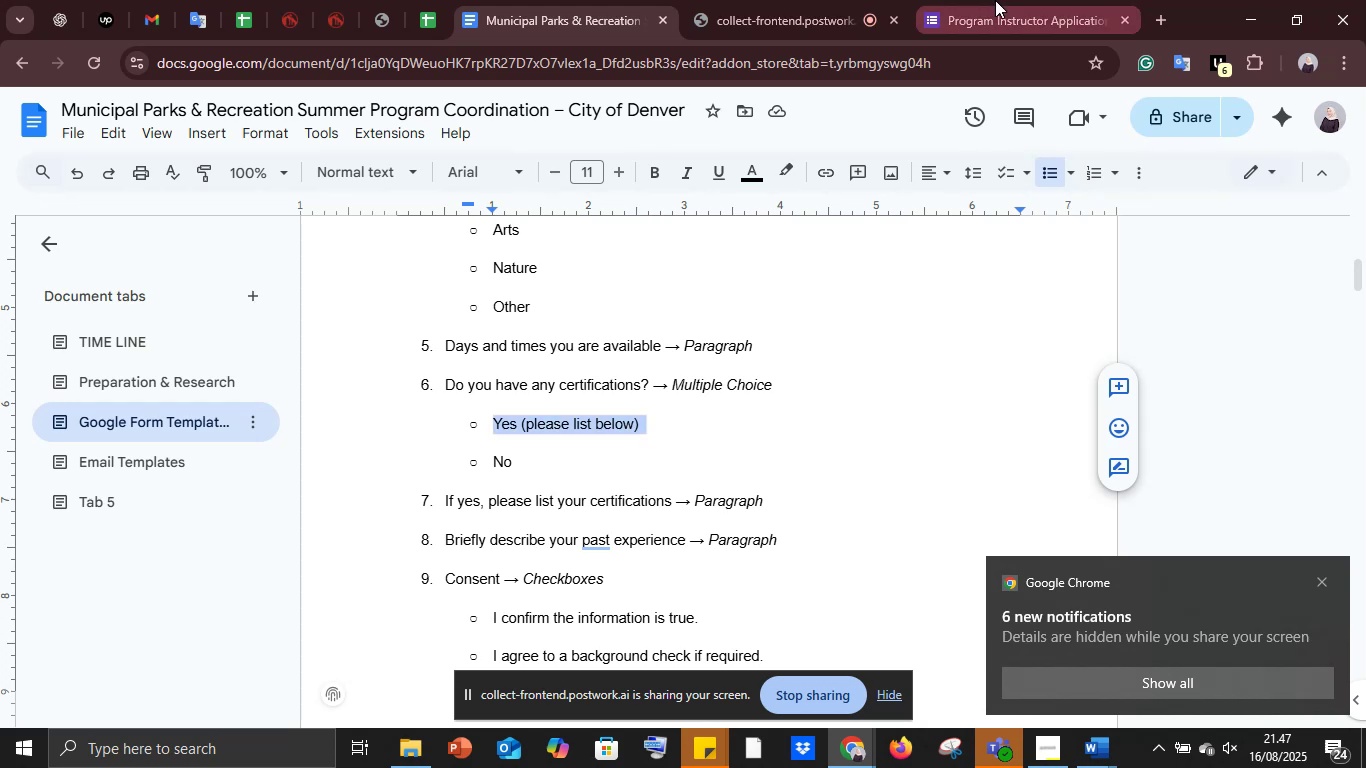 
left_click([995, 0])
 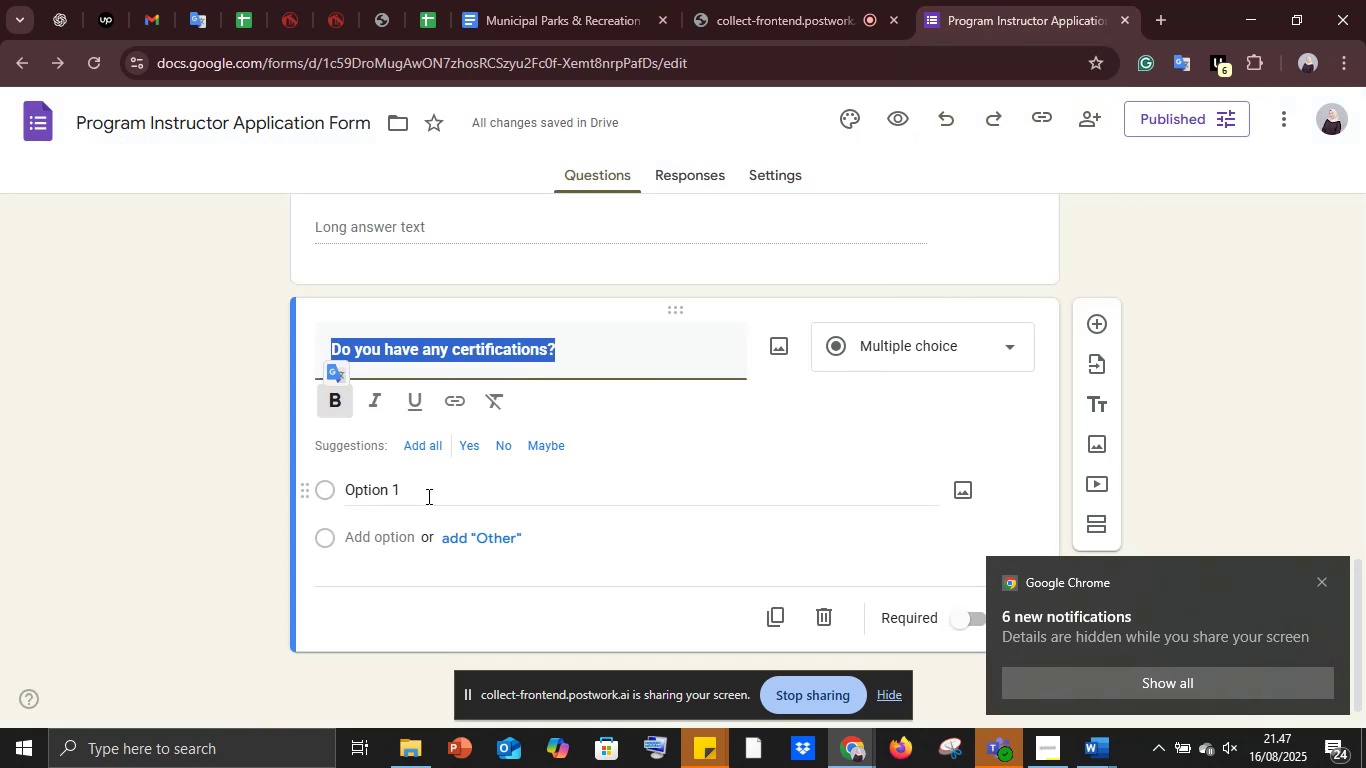 
left_click([406, 490])
 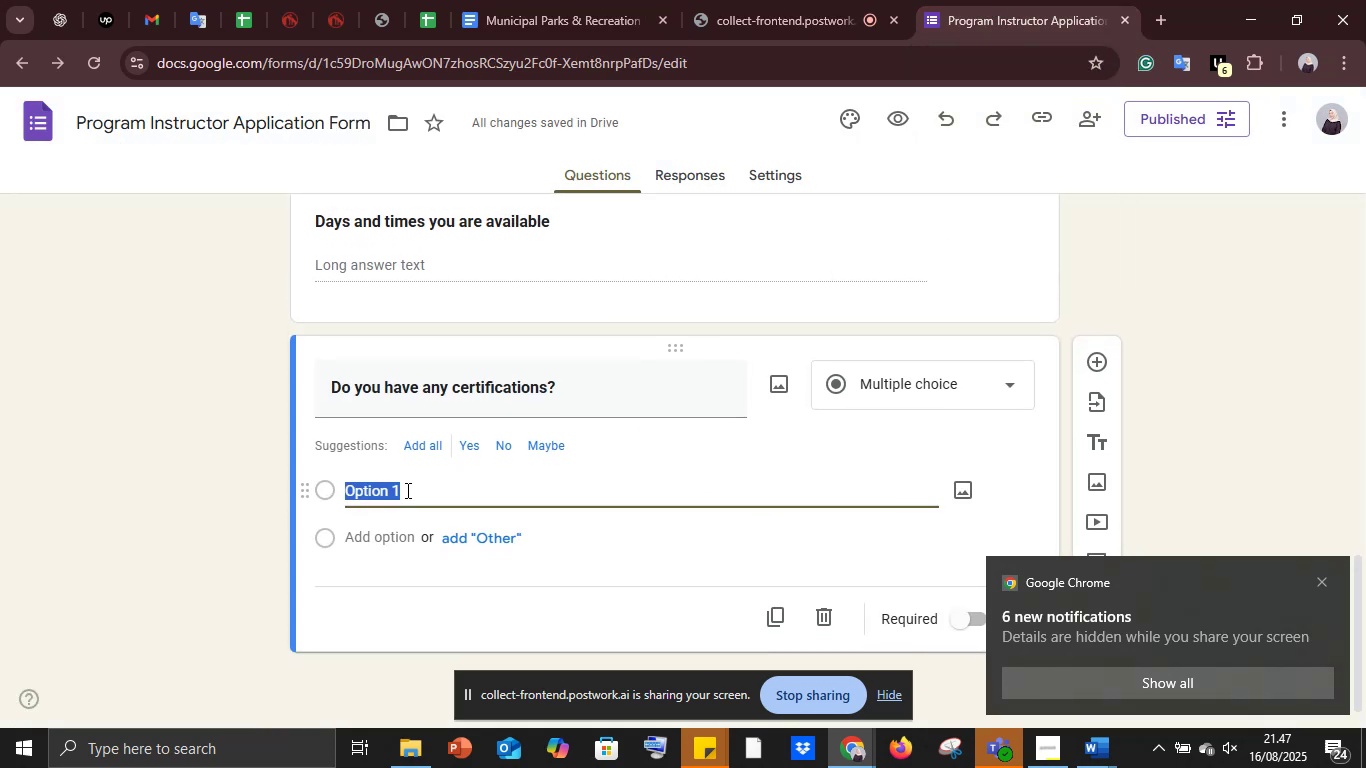 
hold_key(key=ControlLeft, duration=0.43)
 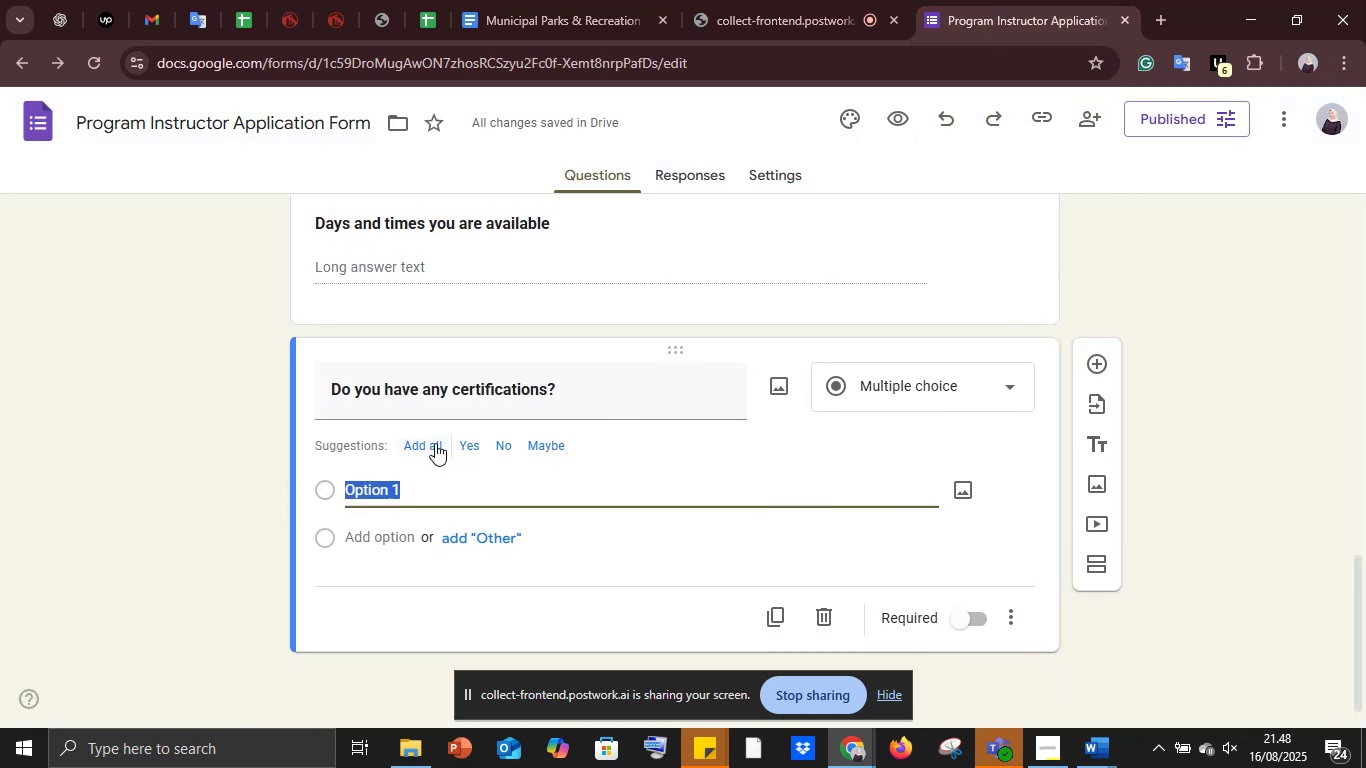 
left_click([472, 443])
 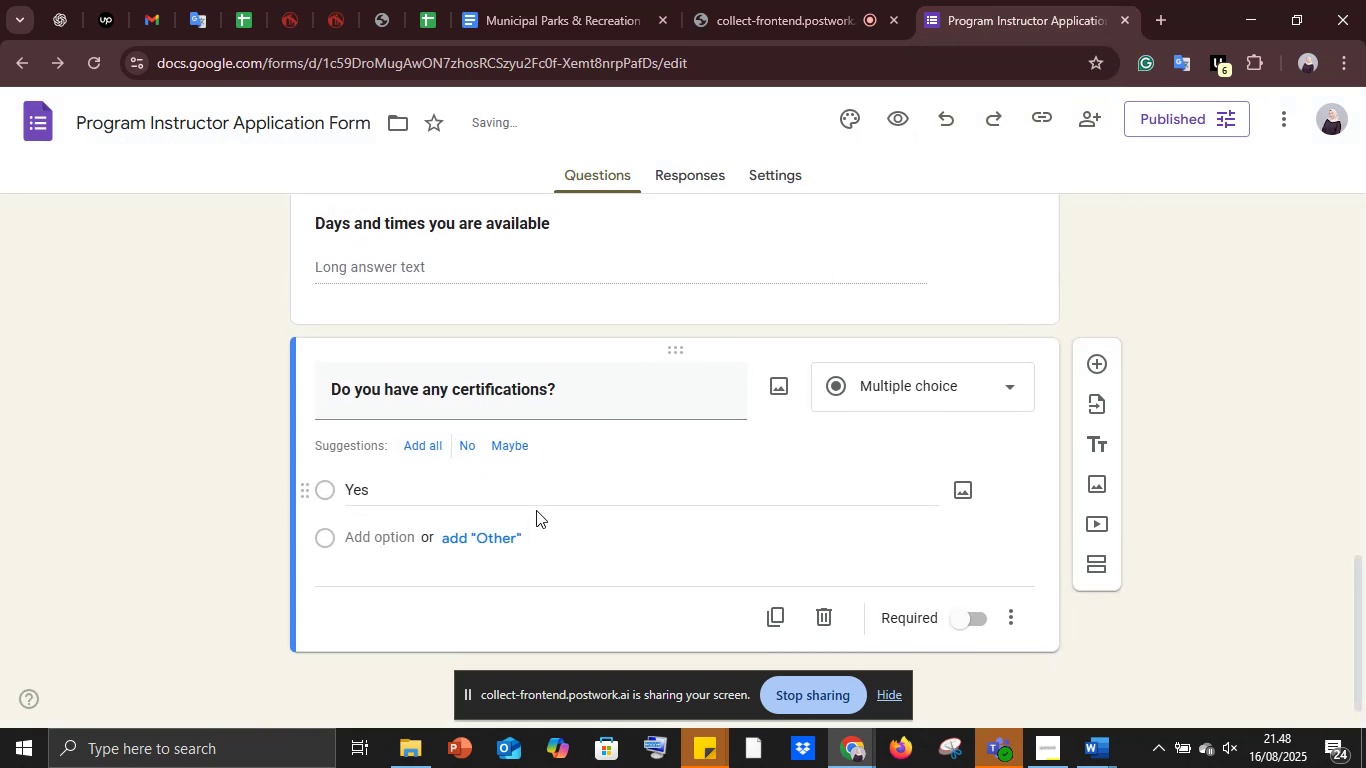 
left_click([531, 491])
 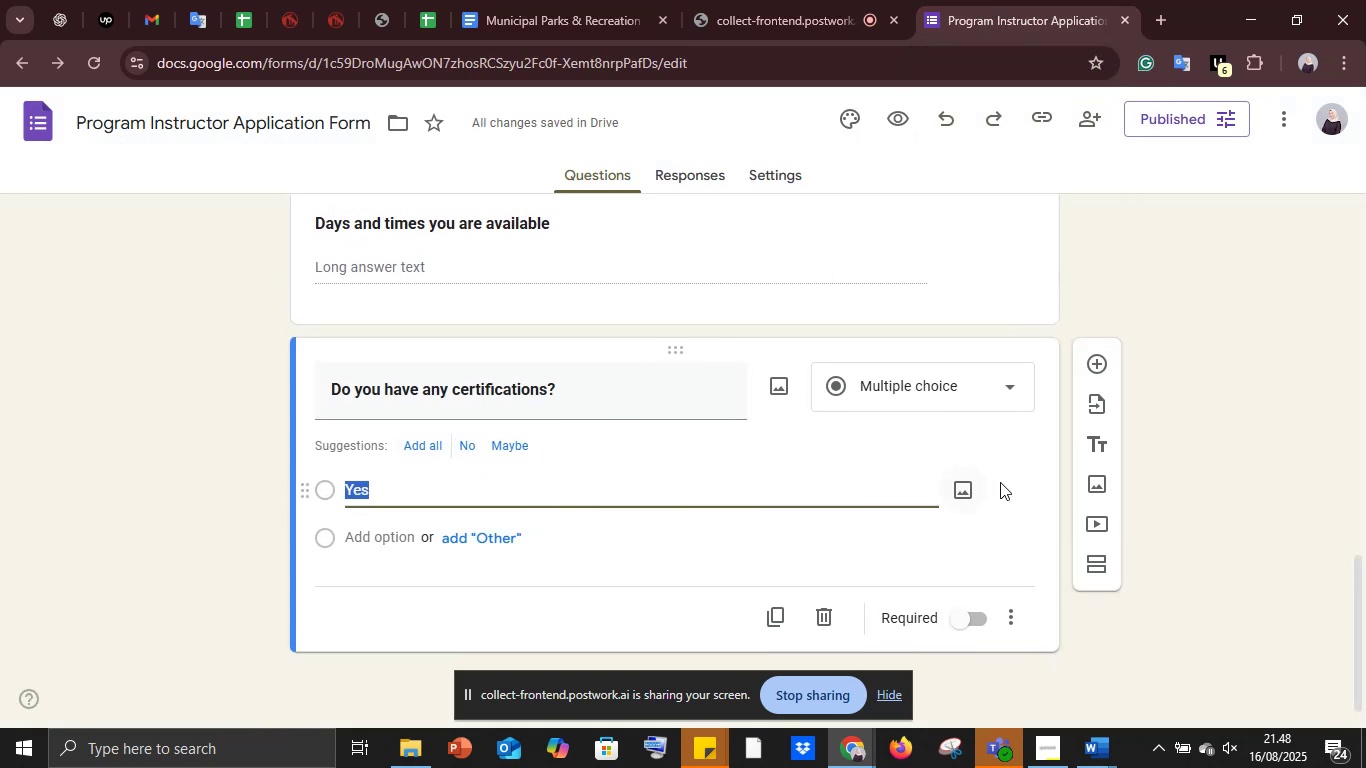 
left_click([1000, 482])
 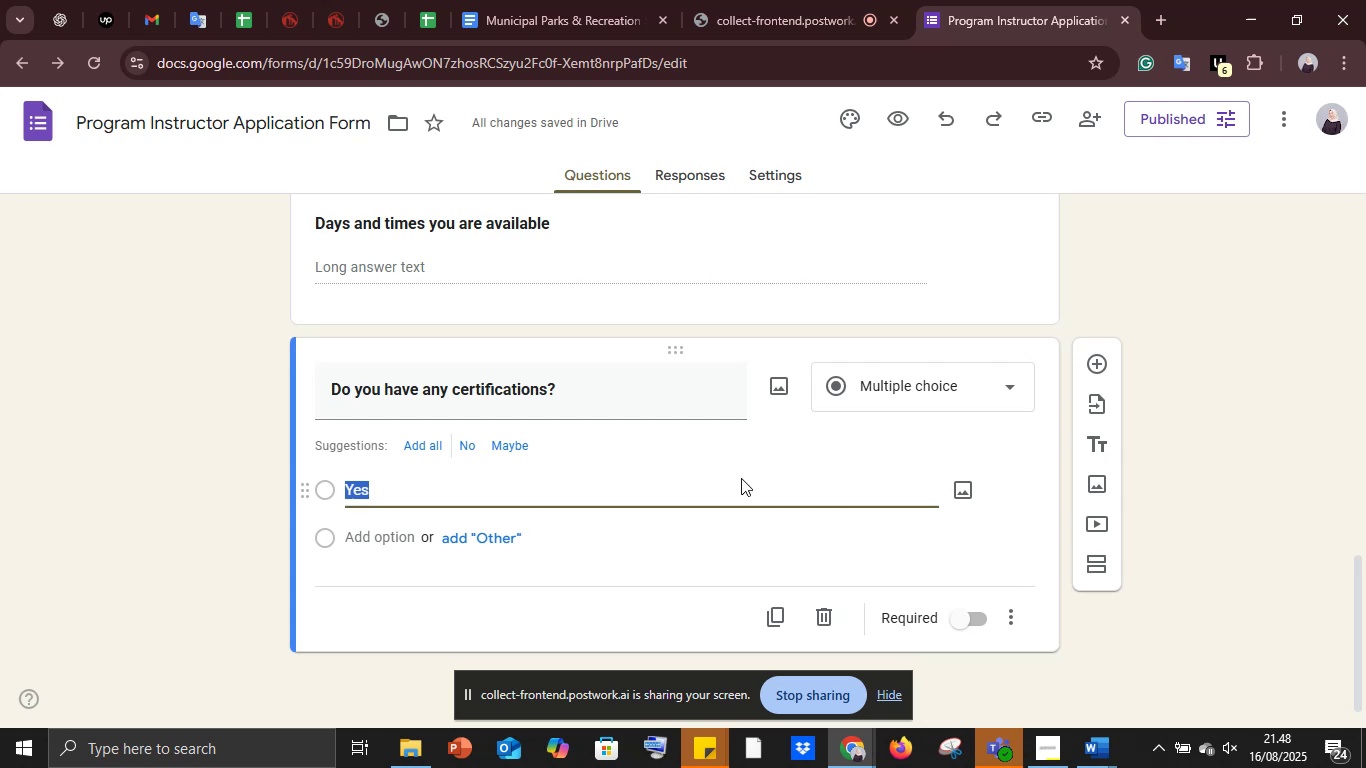 
right_click([741, 477])
 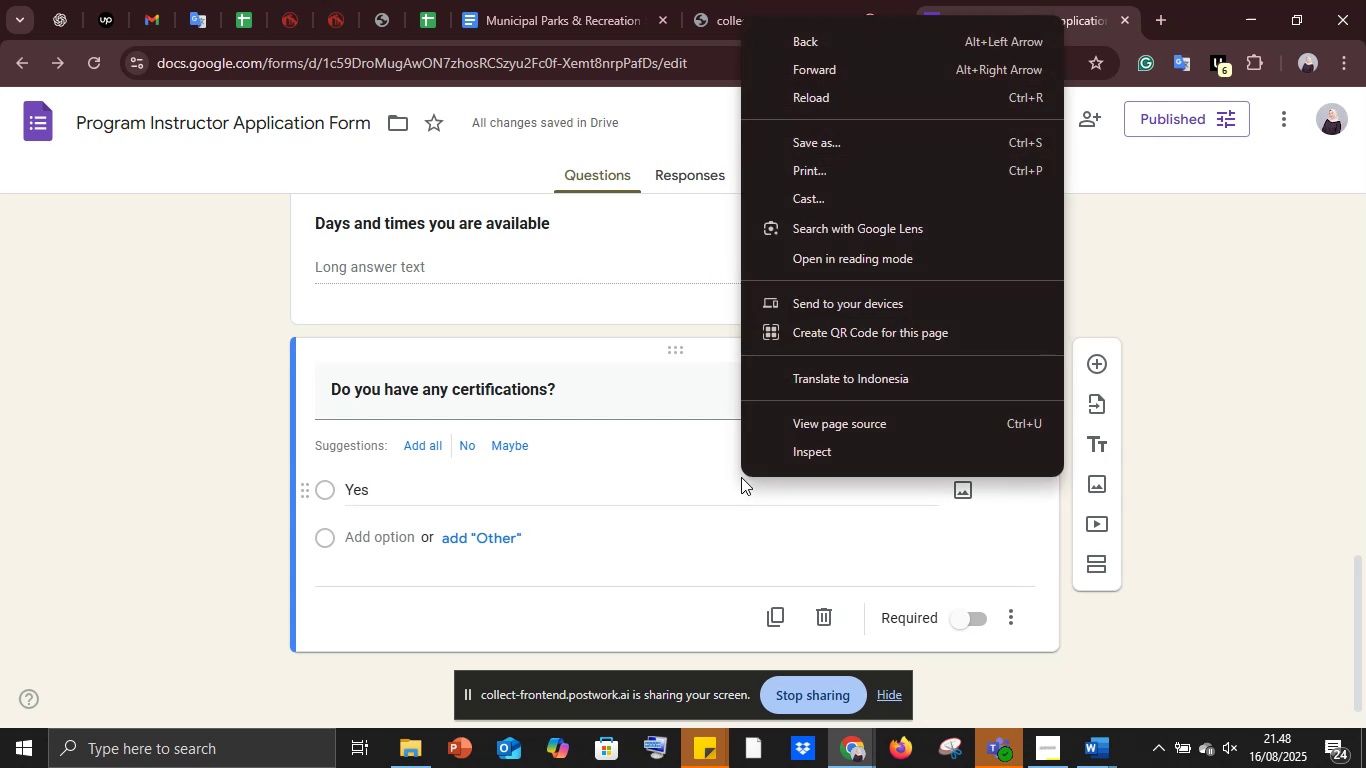 
left_click([741, 477])
 